 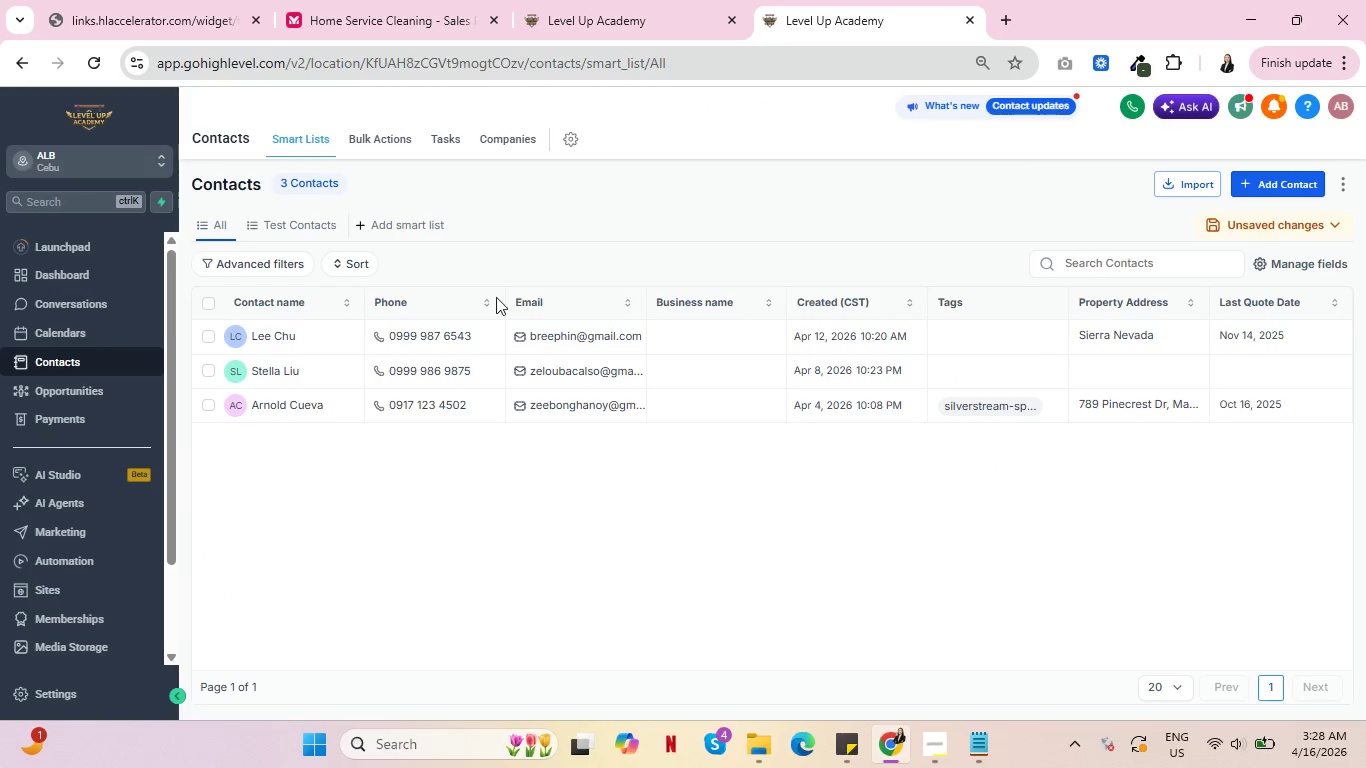 
left_click([260, 335])
 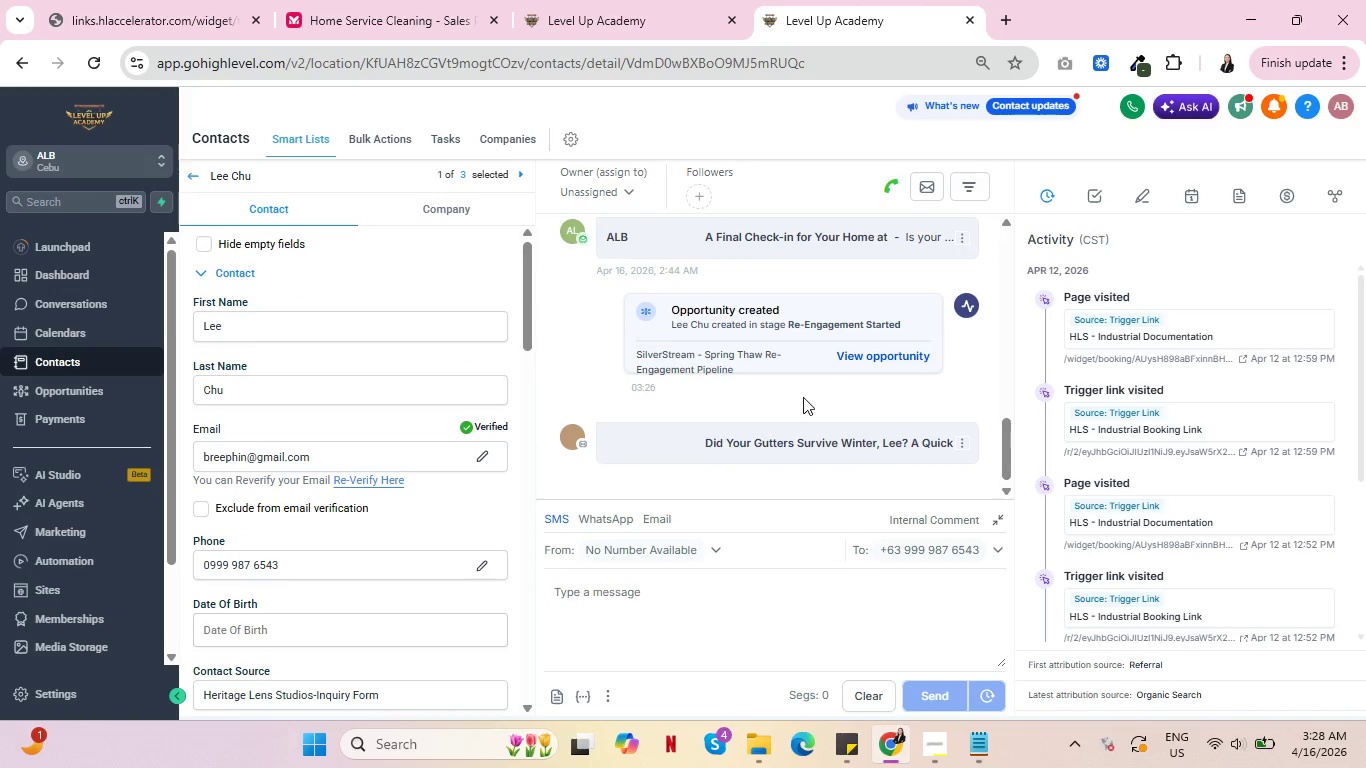 
wait(6.12)
 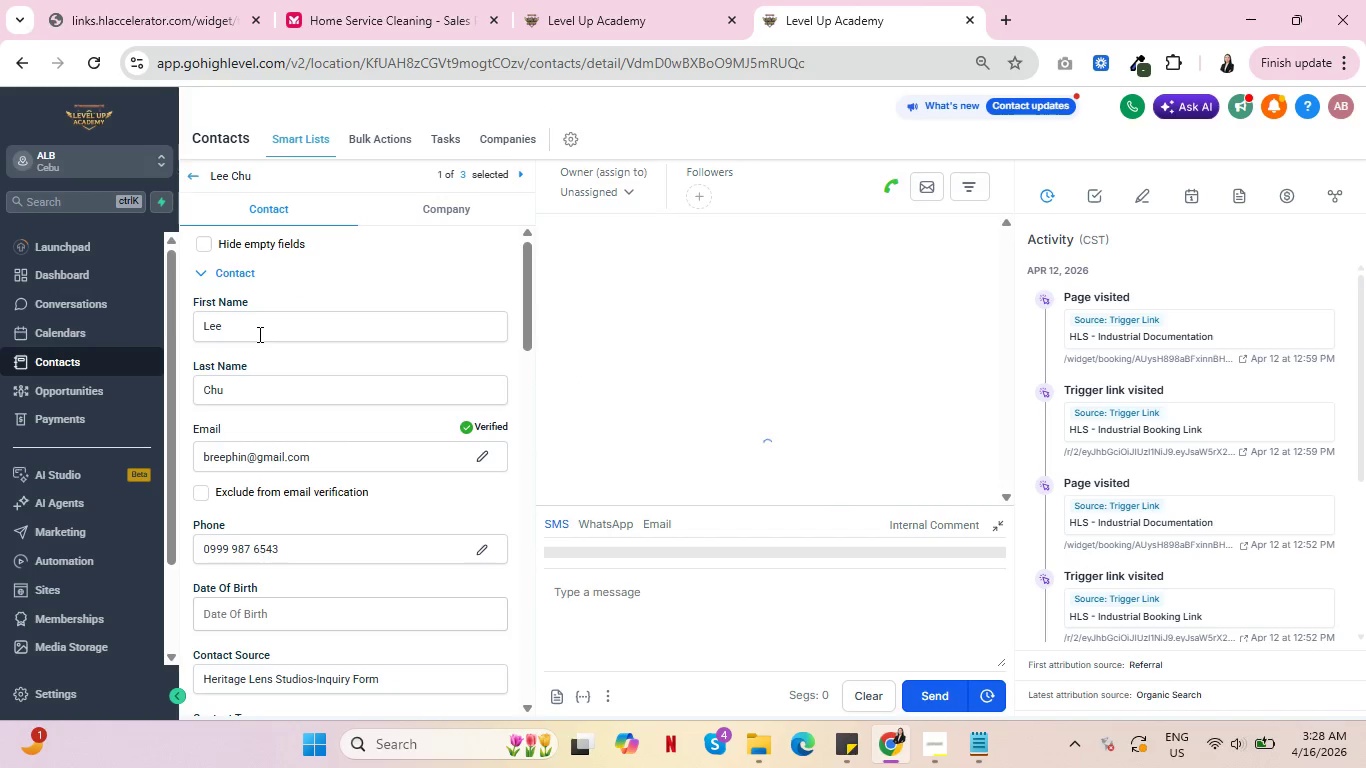 
scroll: coordinate [802, 394], scroll_direction: down, amount: 4.0
 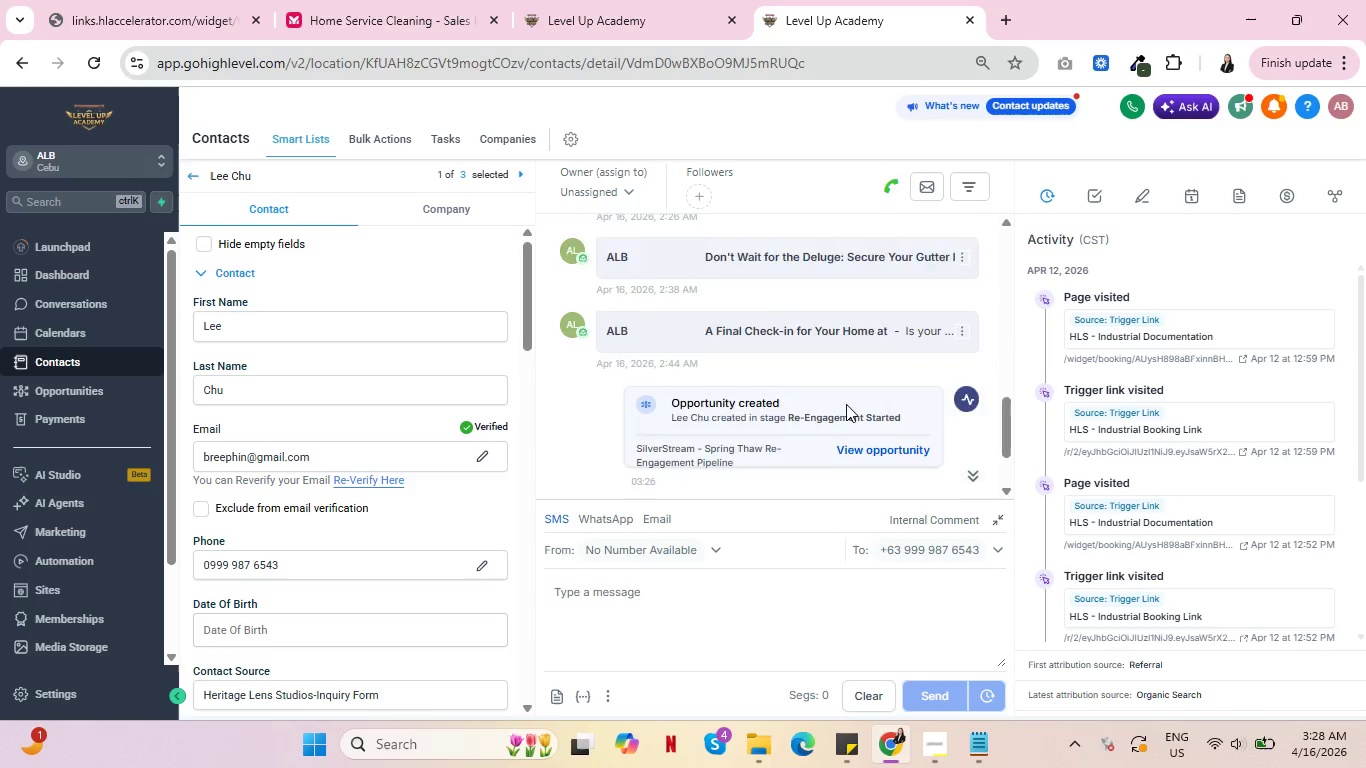 
scroll: coordinate [818, 411], scroll_direction: up, amount: 10.0
 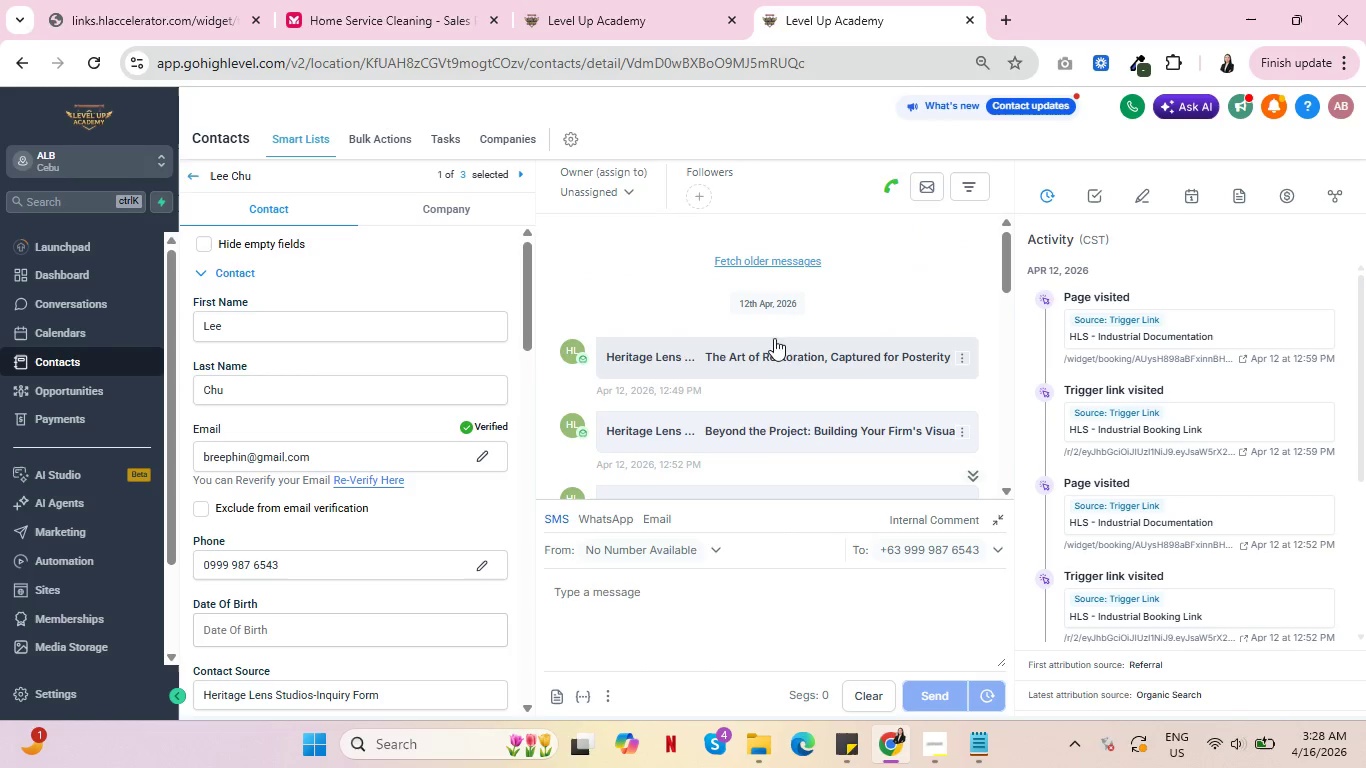 
scroll: coordinate [776, 370], scroll_direction: down, amount: 12.0
 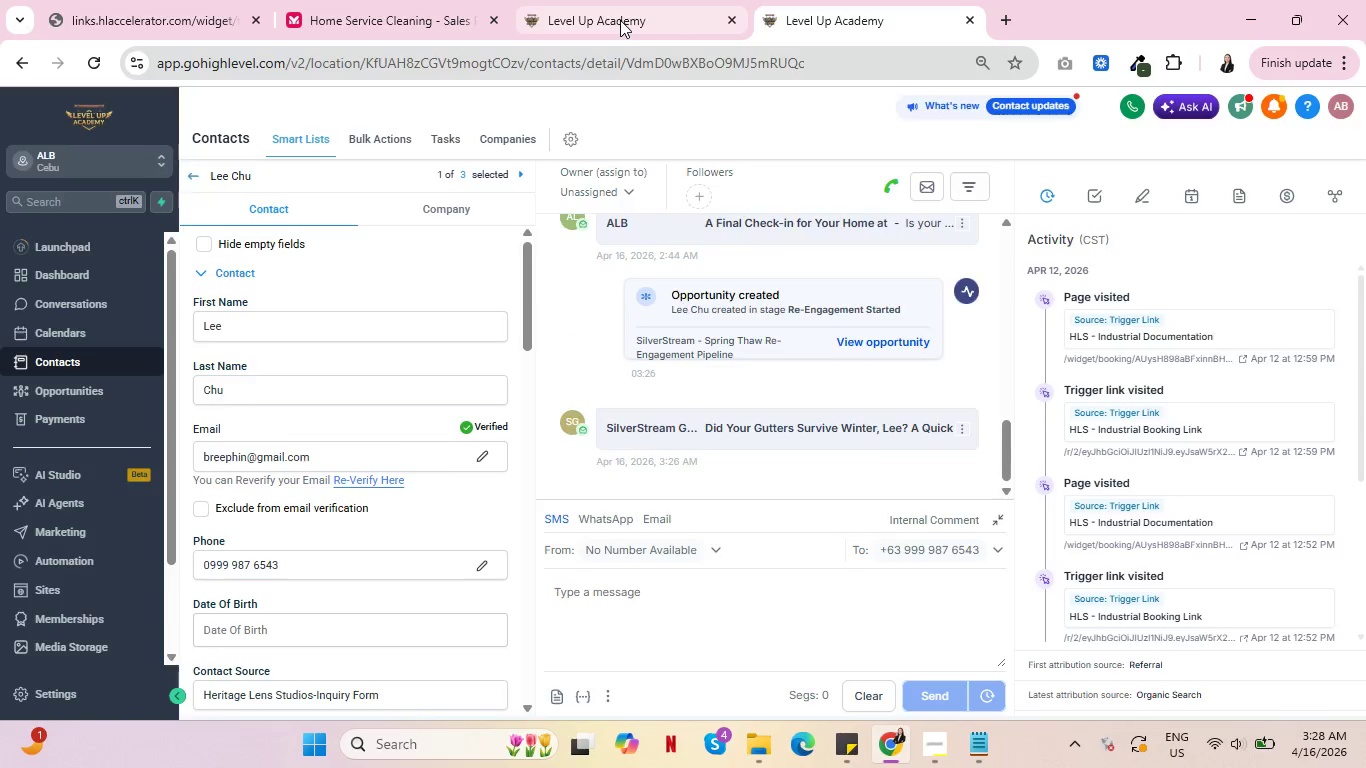 
left_click([620, 20])
 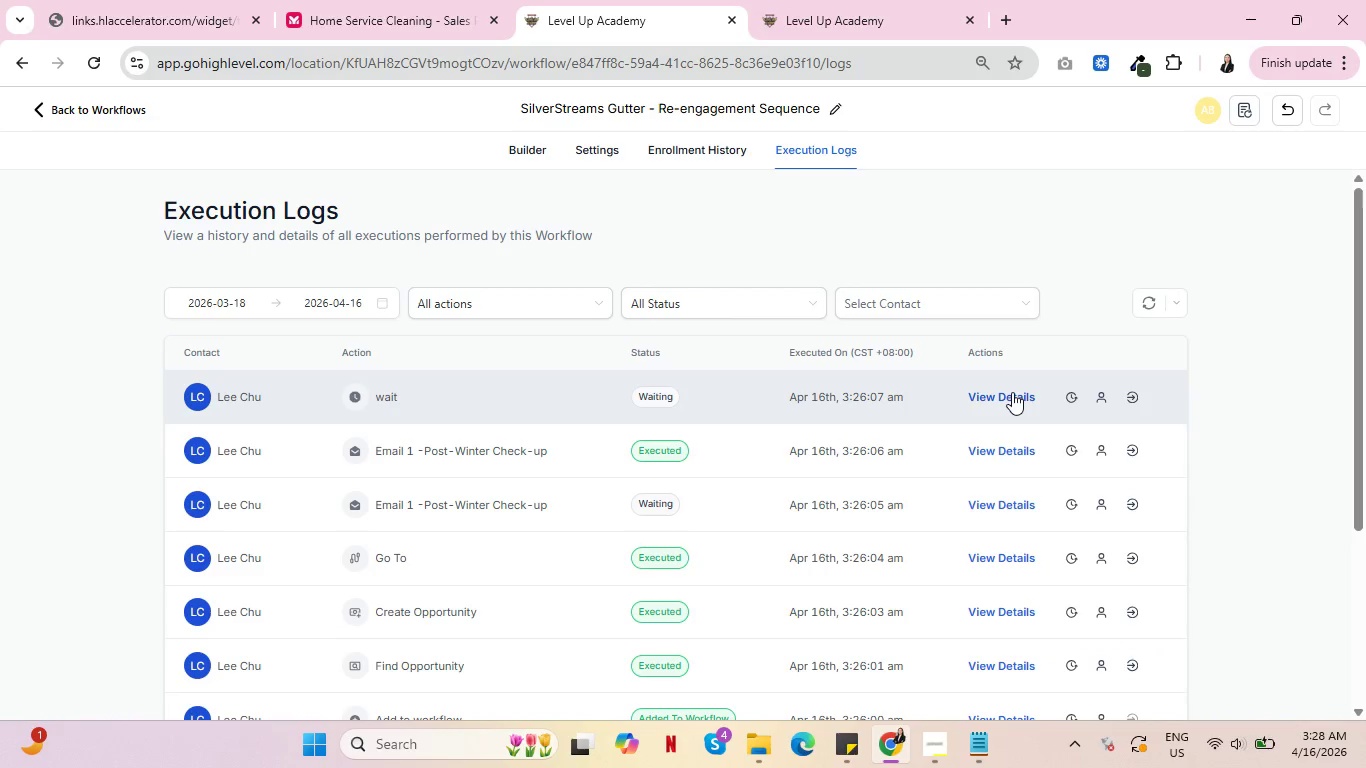 
left_click([1012, 392])
 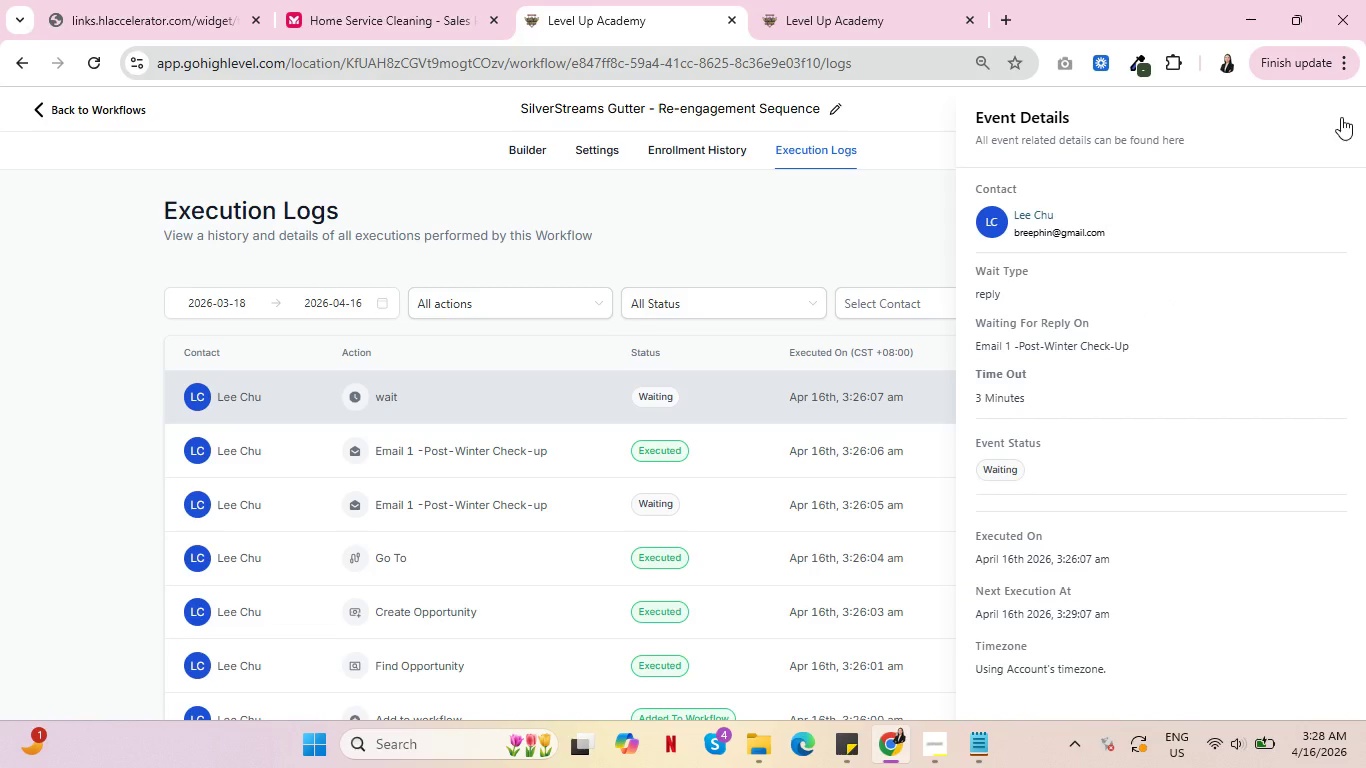 
left_click([1341, 117])
 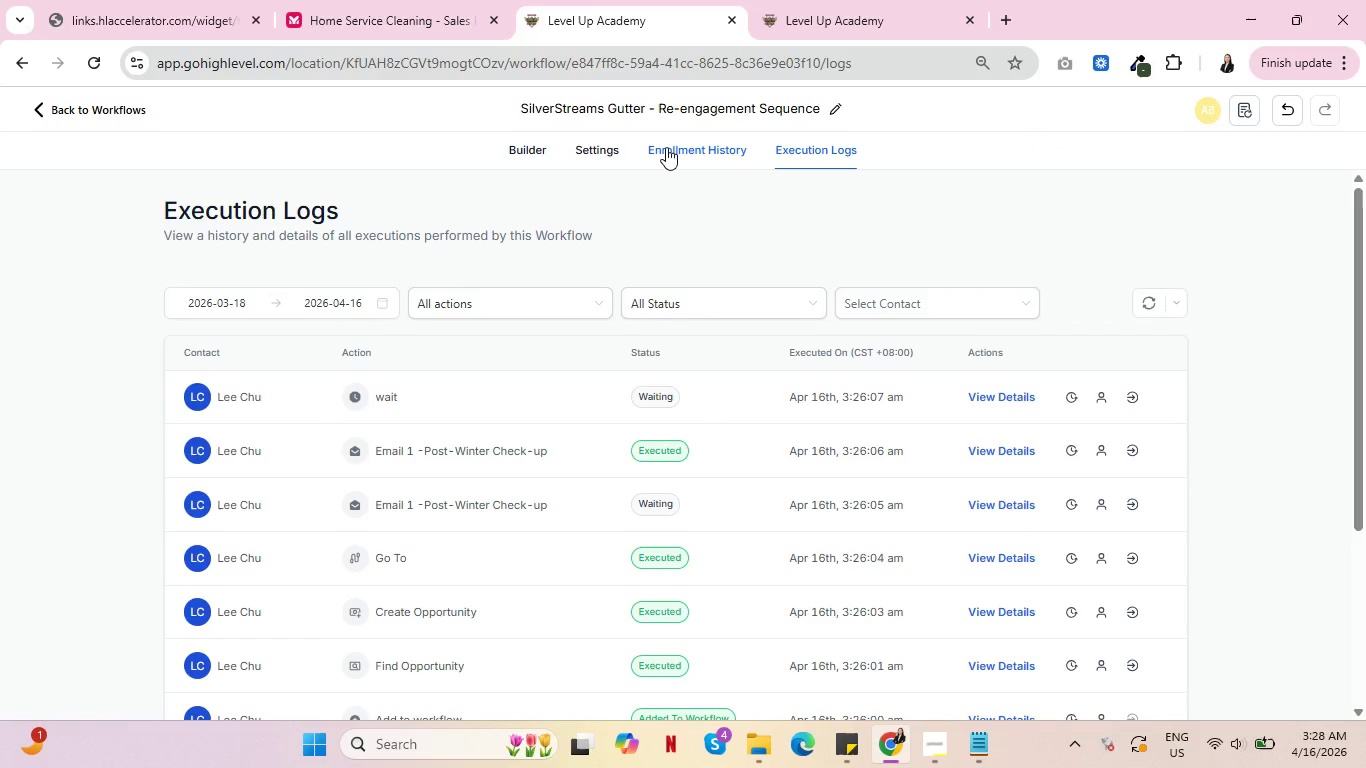 
left_click([666, 147])
 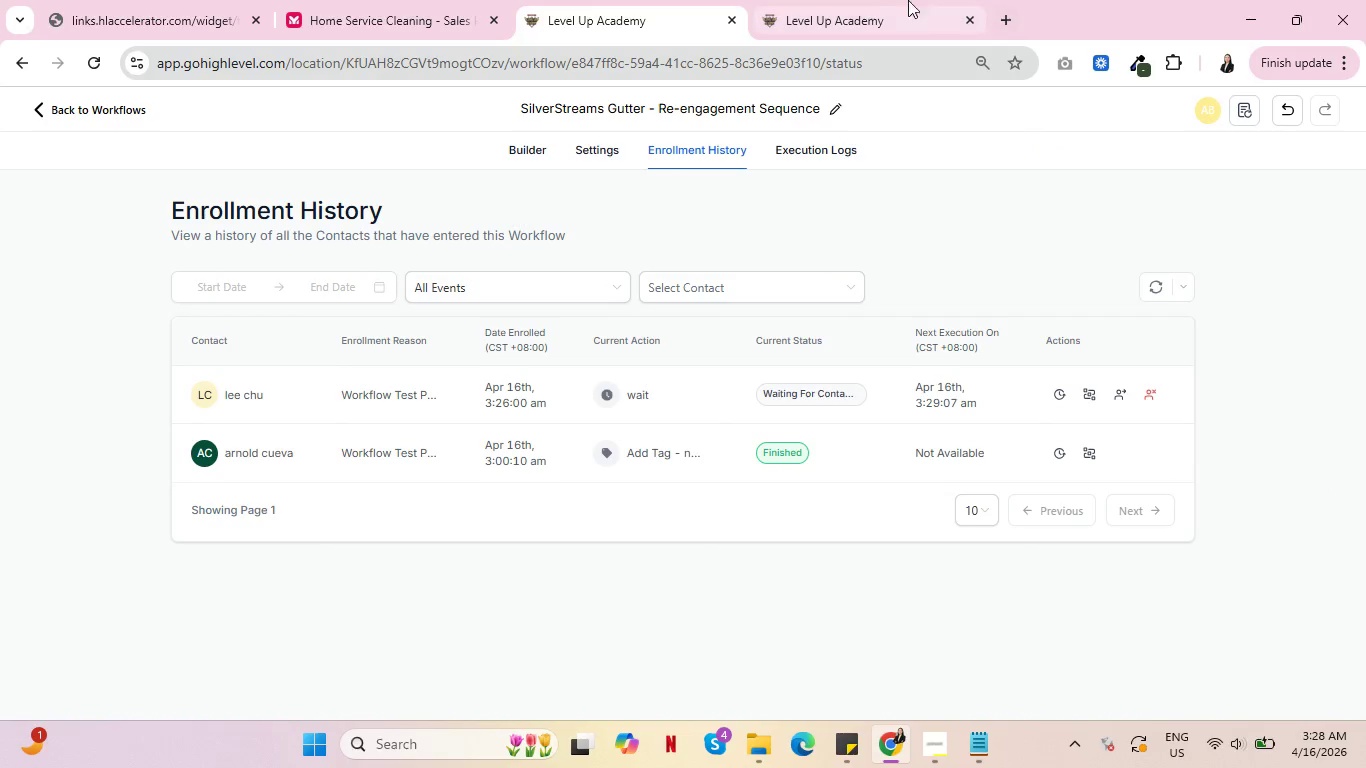 
left_click([872, 0])
 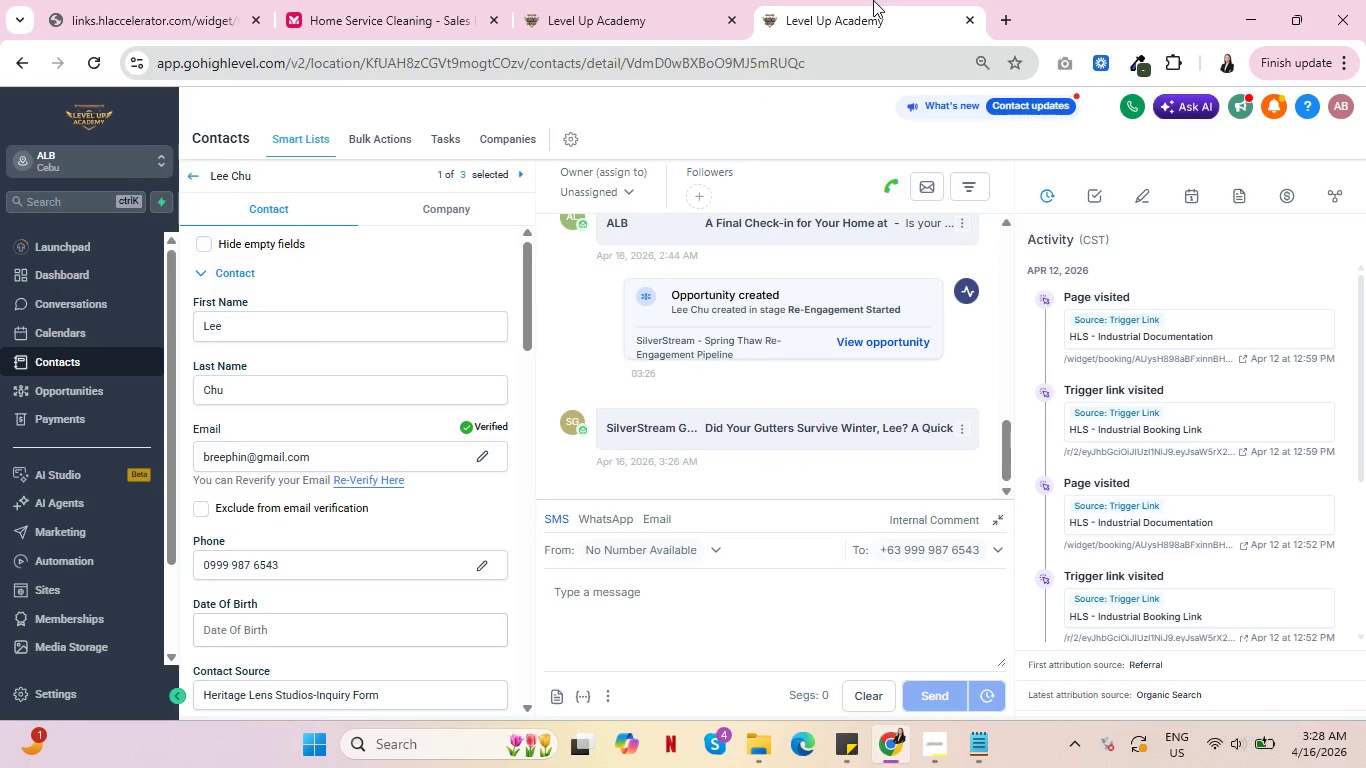 
wait(5.95)
 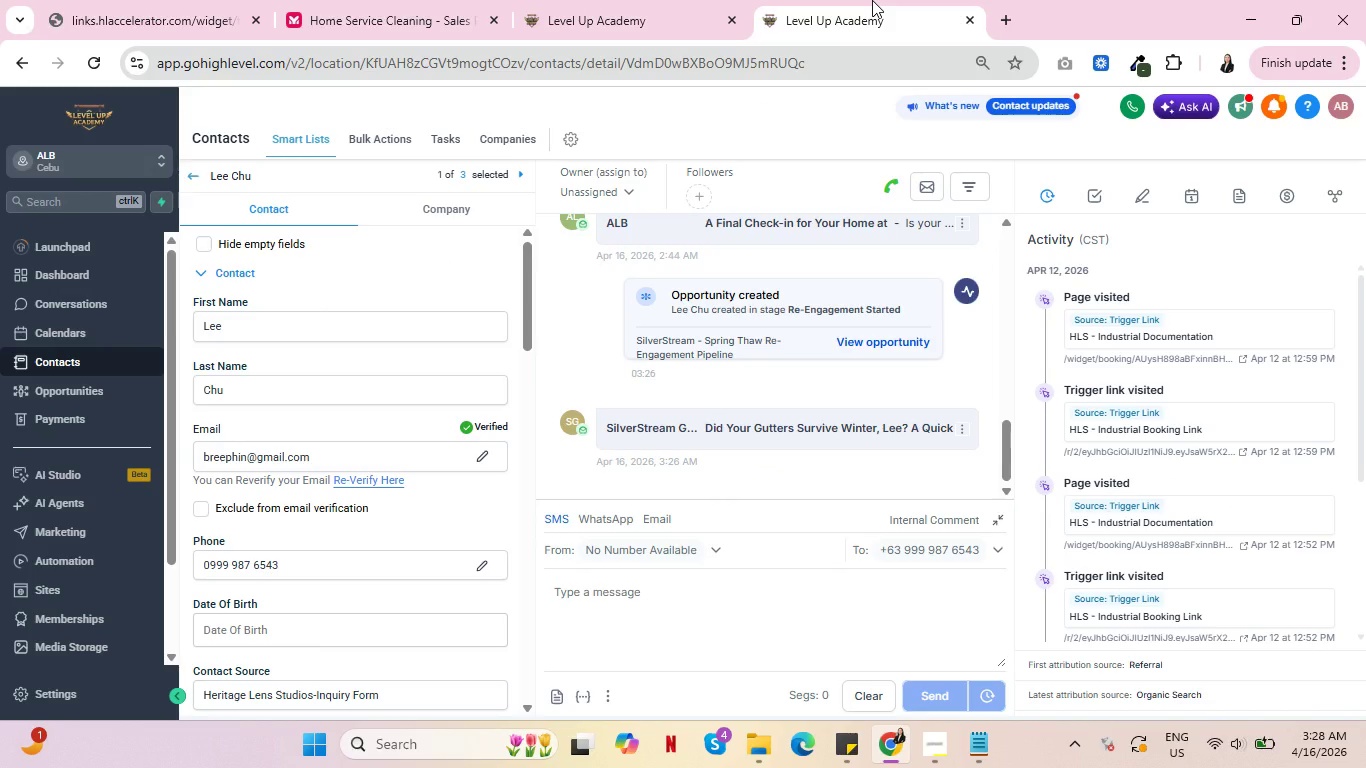 
scroll: coordinate [950, 407], scroll_direction: down, amount: 1.0
 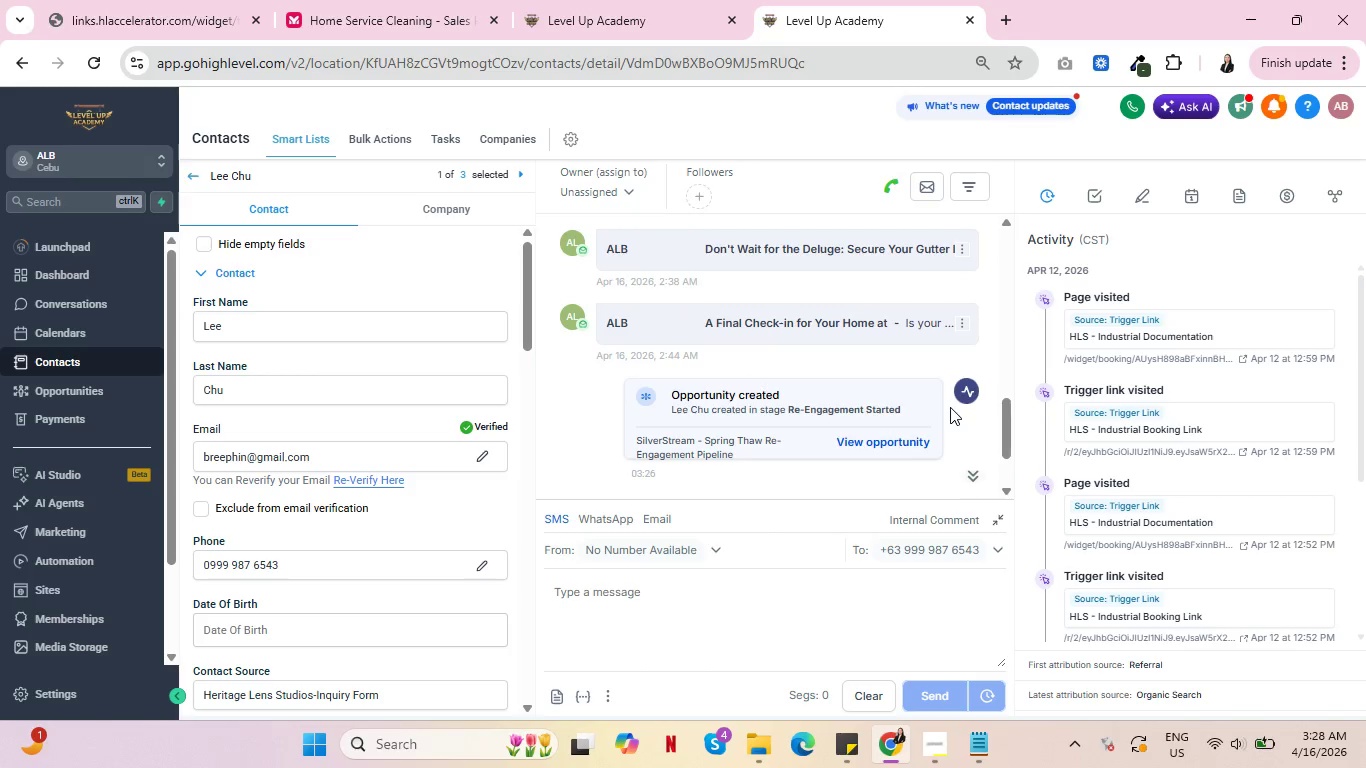 
scroll: coordinate [824, 360], scroll_direction: up, amount: 2.0
 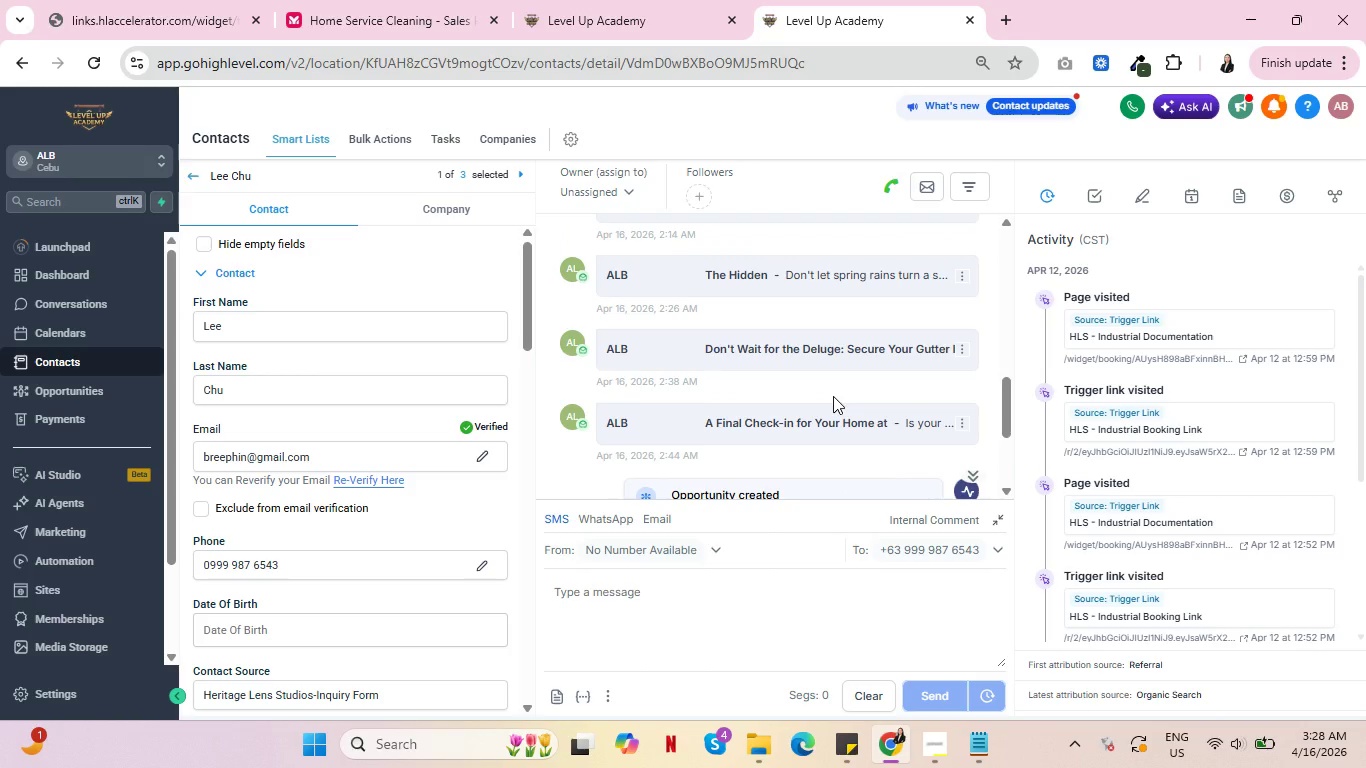 
scroll: coordinate [835, 399], scroll_direction: down, amount: 2.0
 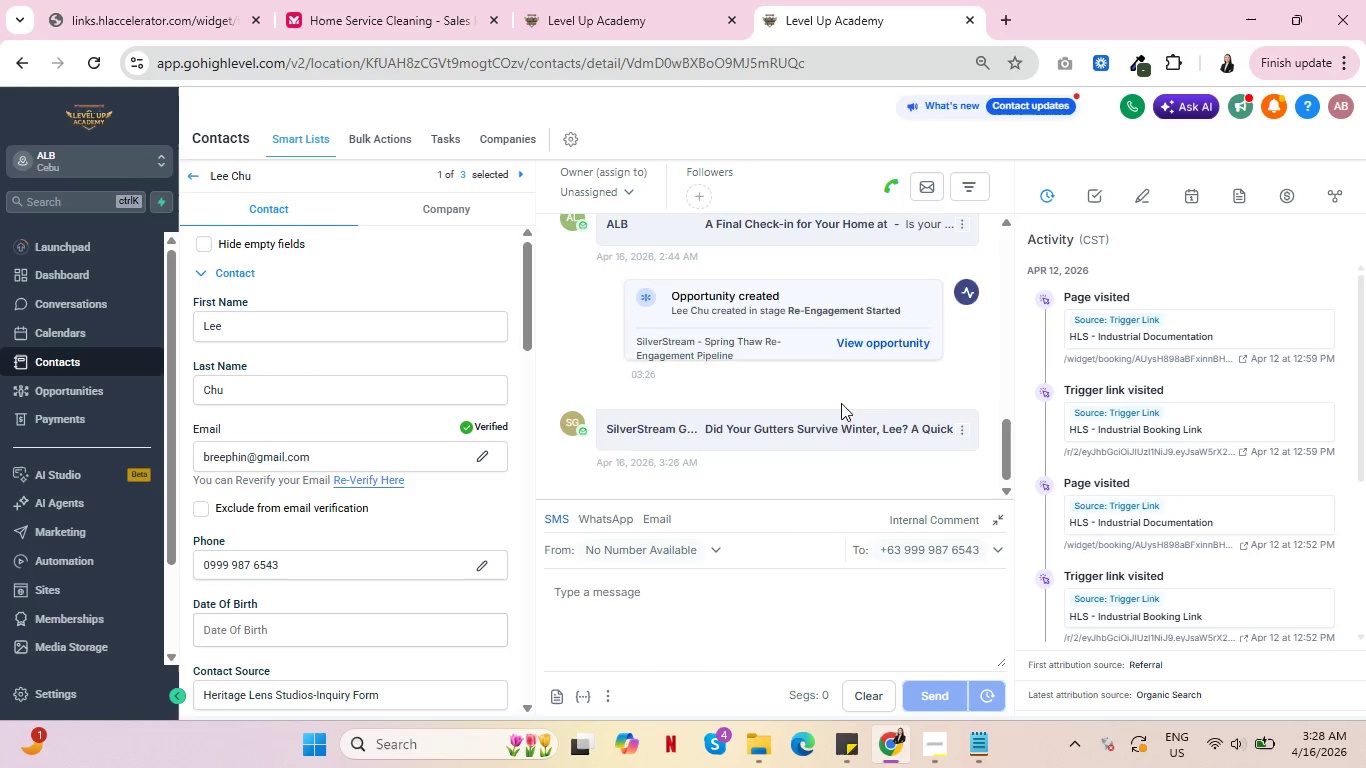 
scroll: coordinate [841, 403], scroll_direction: up, amount: 3.0
 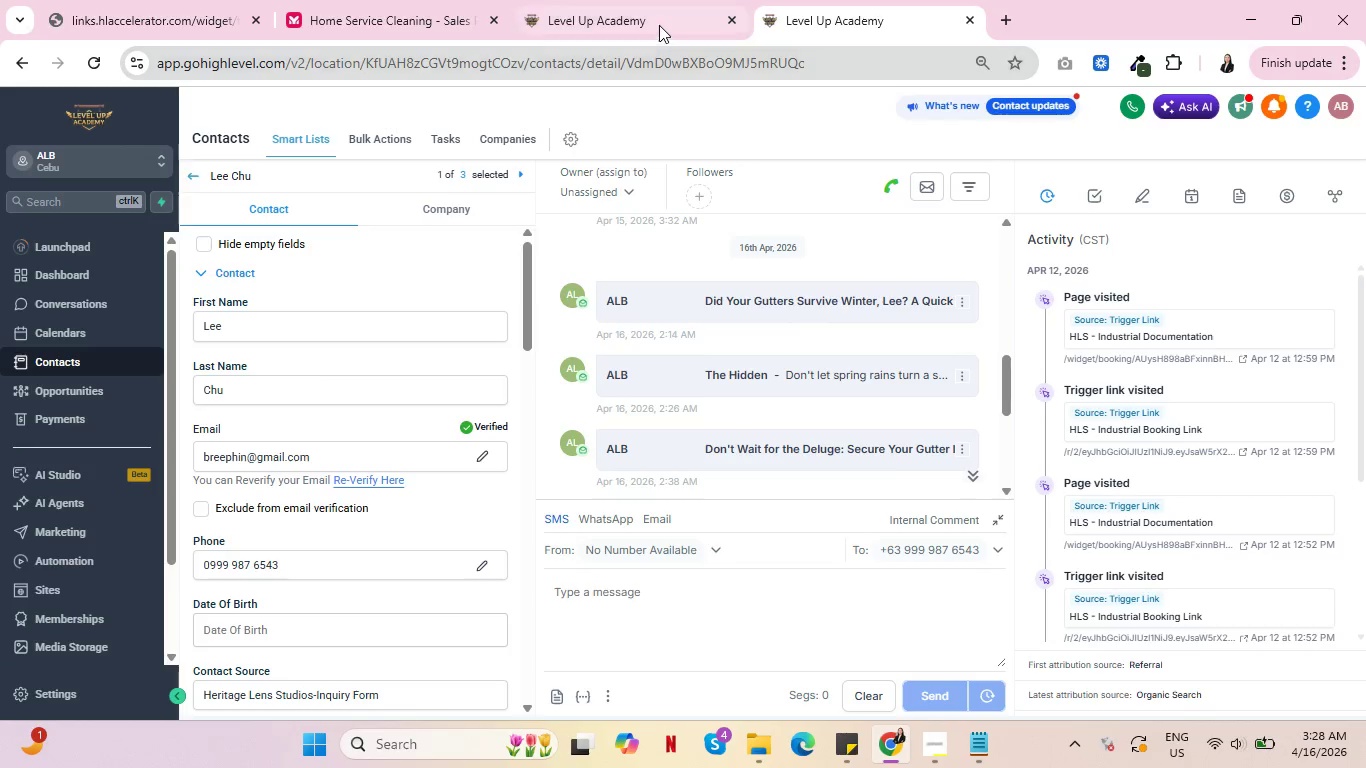 
left_click([659, 25])
 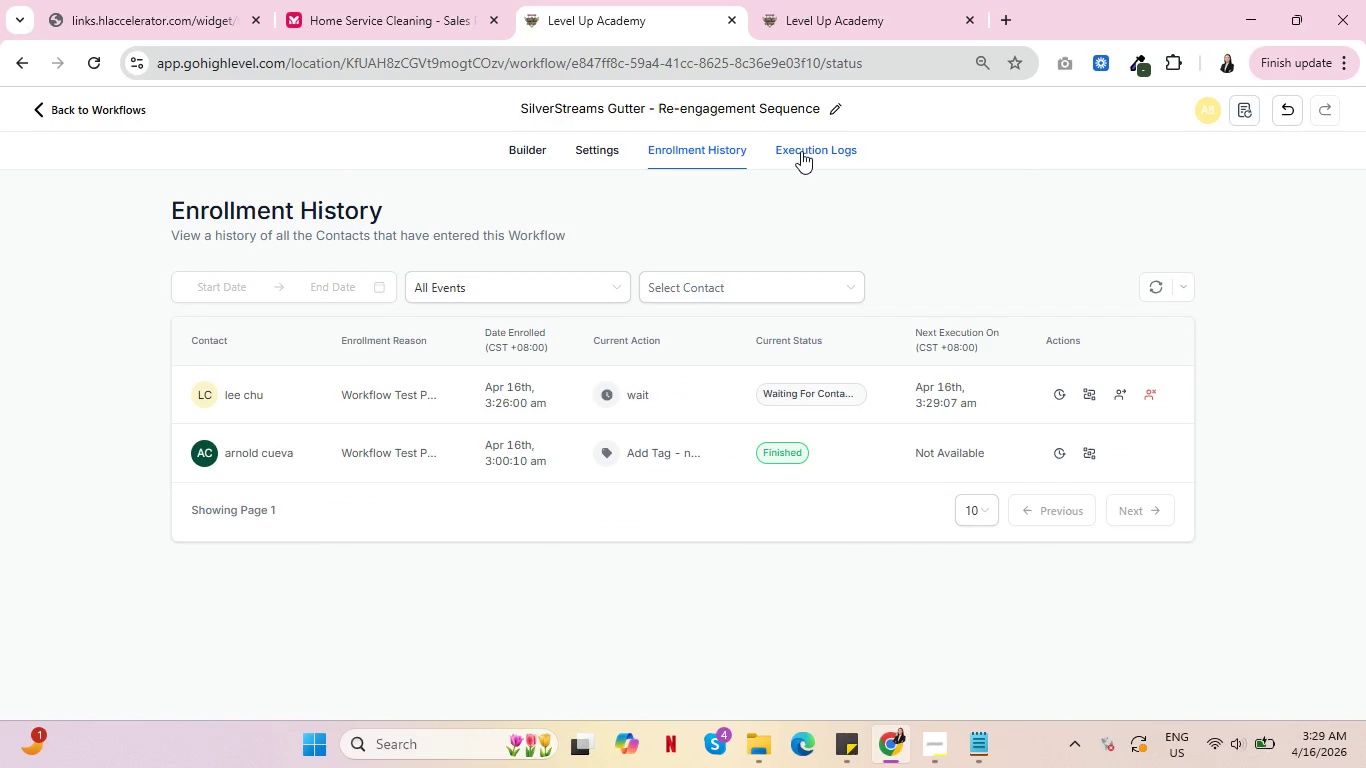 
left_click([801, 151])
 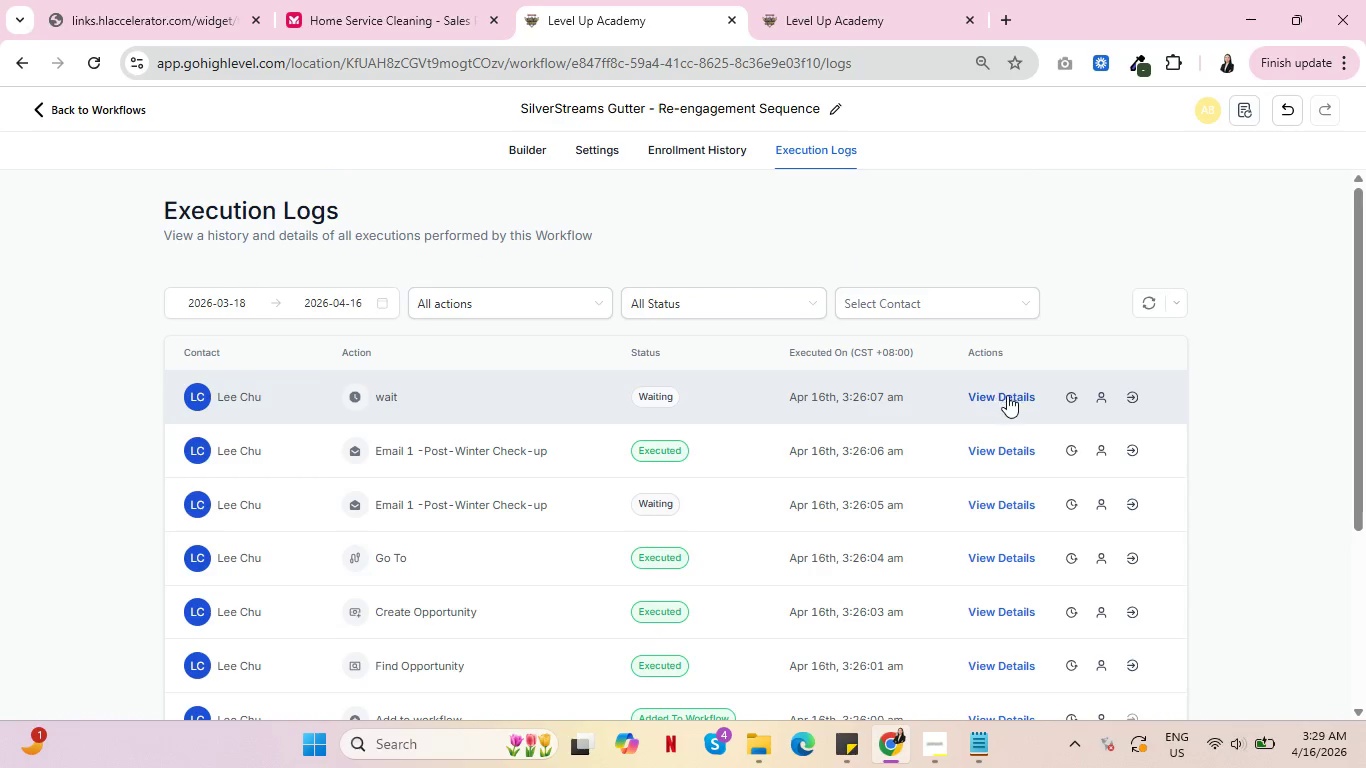 
wait(5.19)
 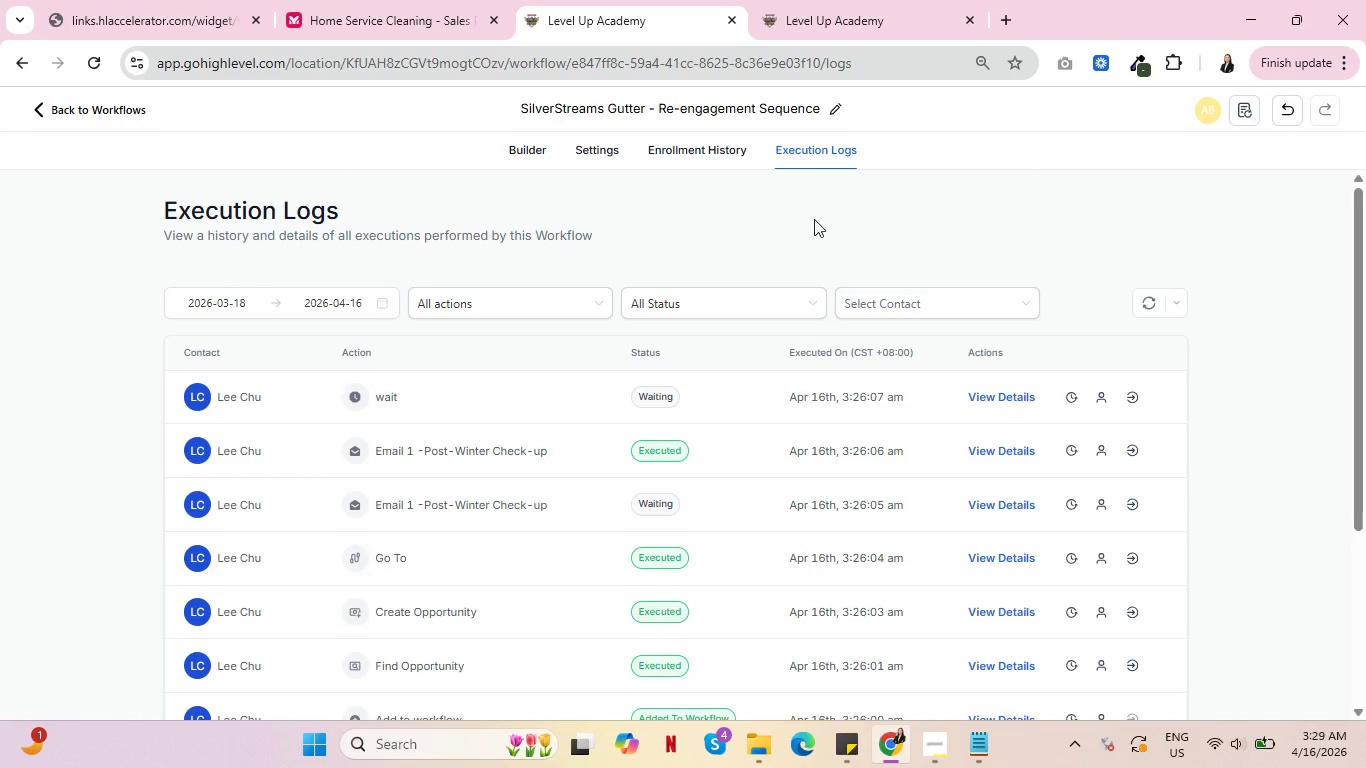 
left_click([1012, 397])
 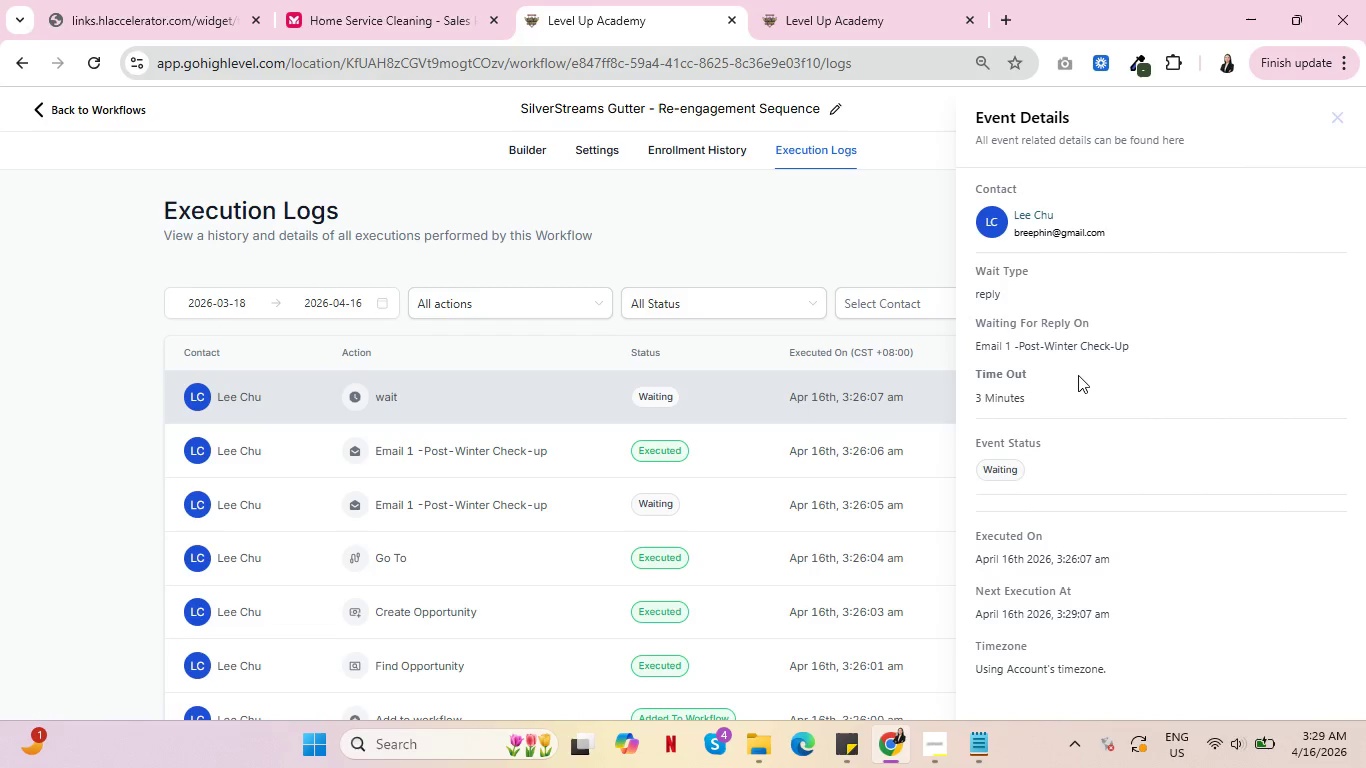 
scroll: coordinate [1108, 384], scroll_direction: down, amount: 2.0
 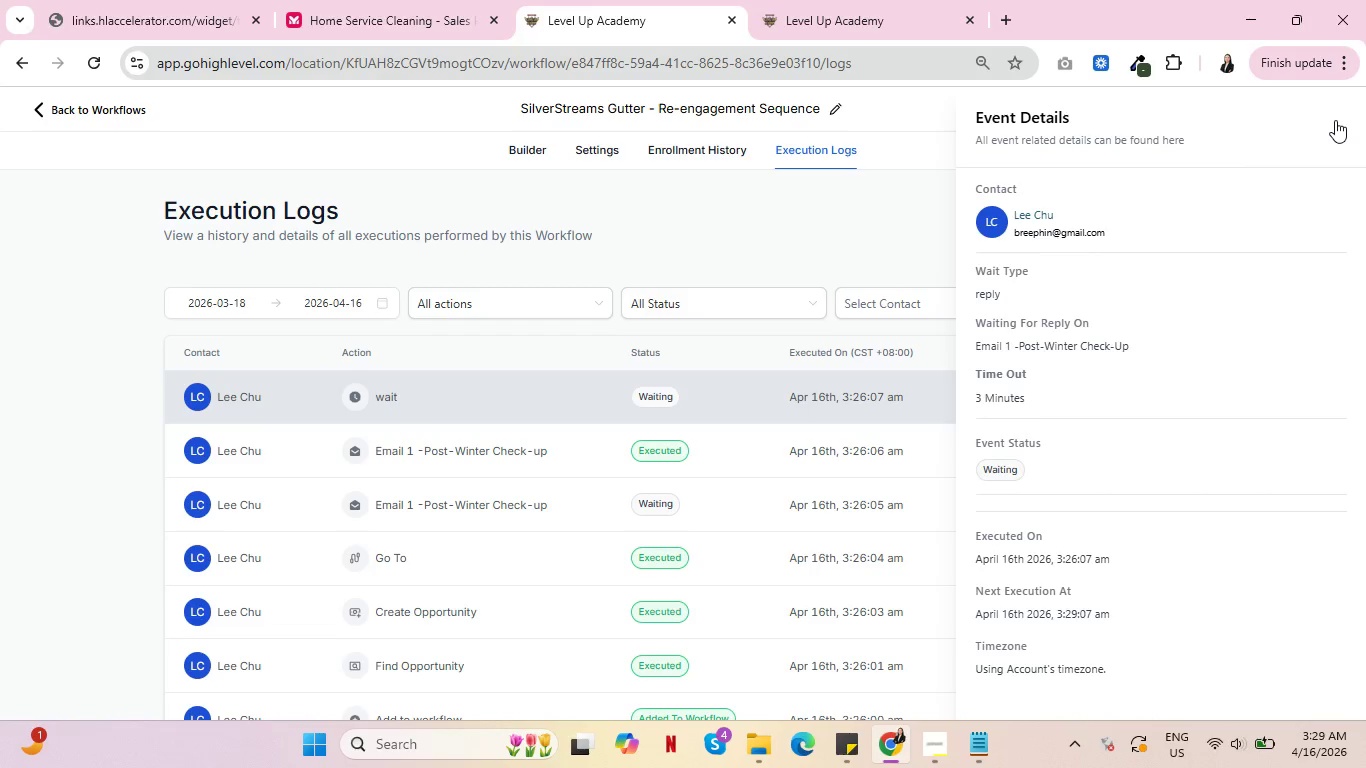 
left_click([1335, 120])
 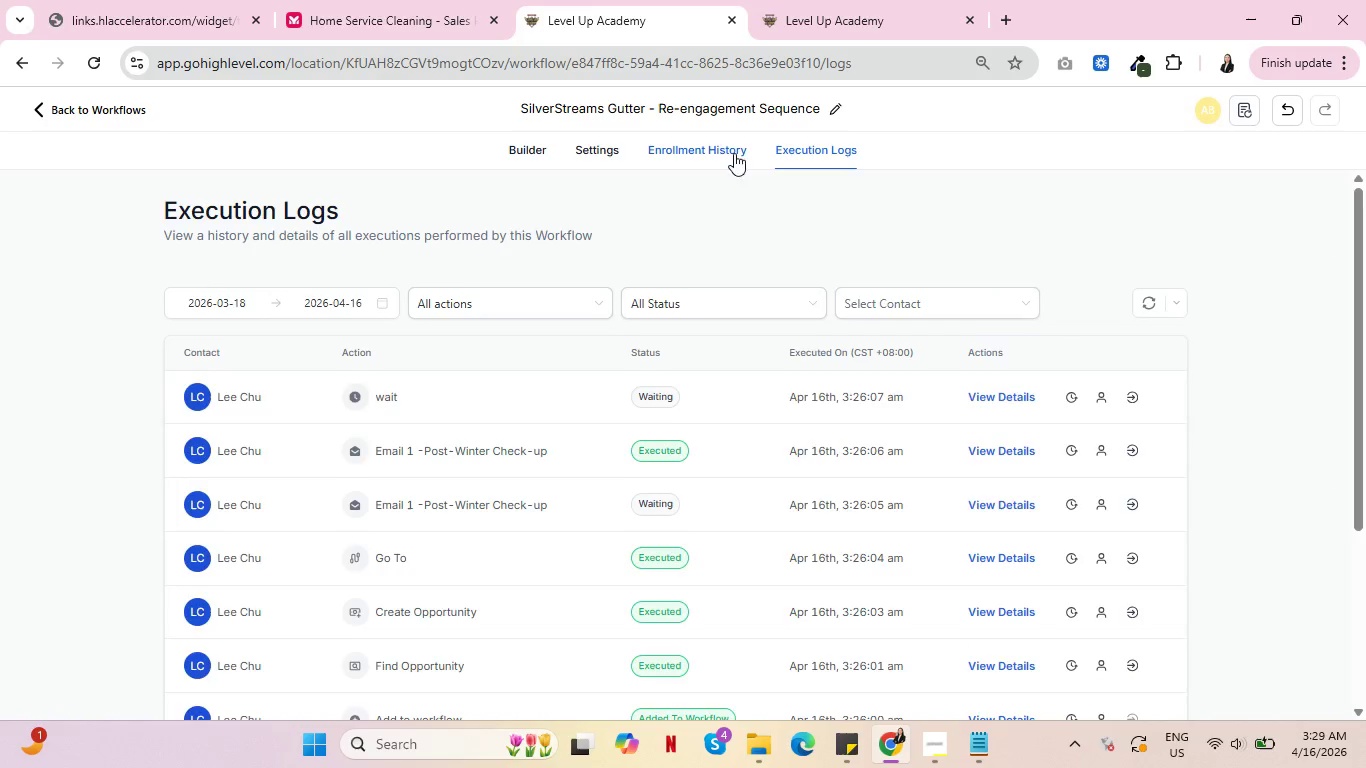 
left_click([734, 153])
 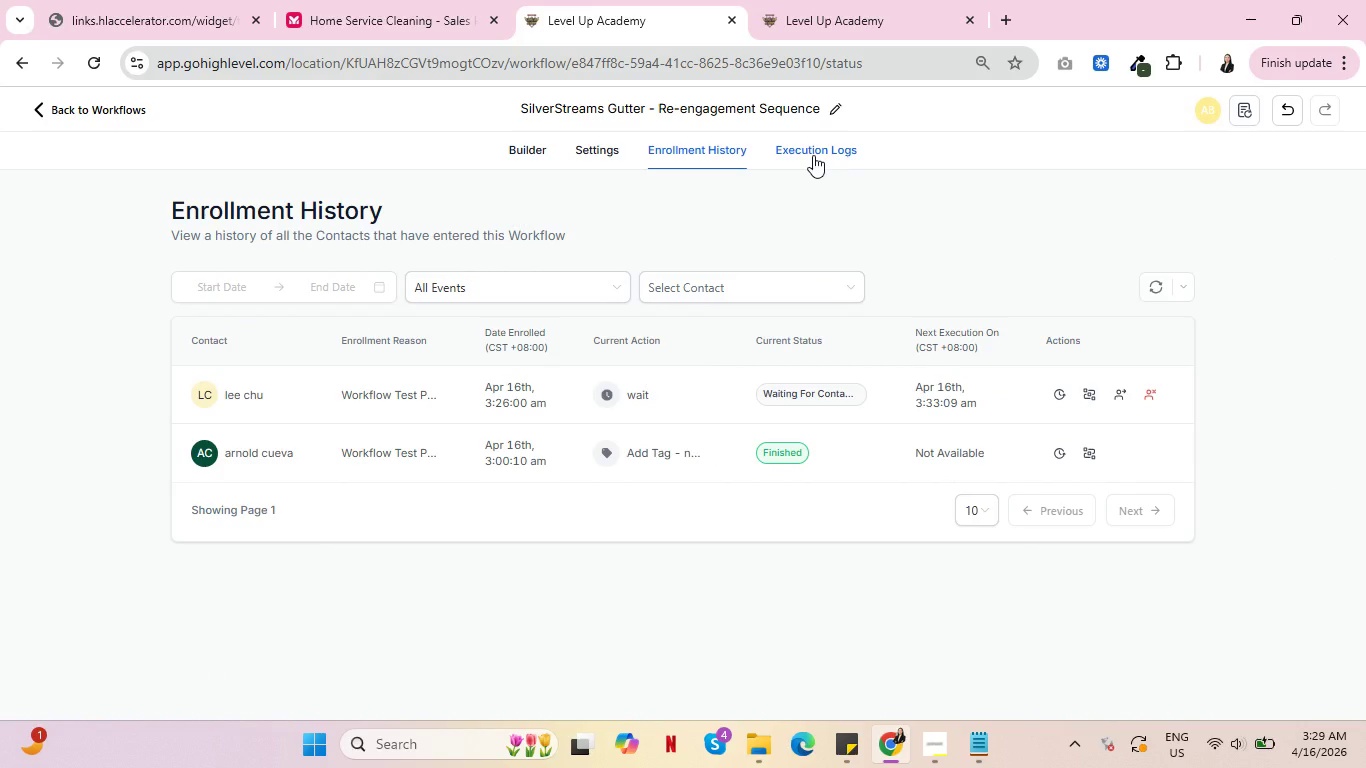 
left_click([813, 155])
 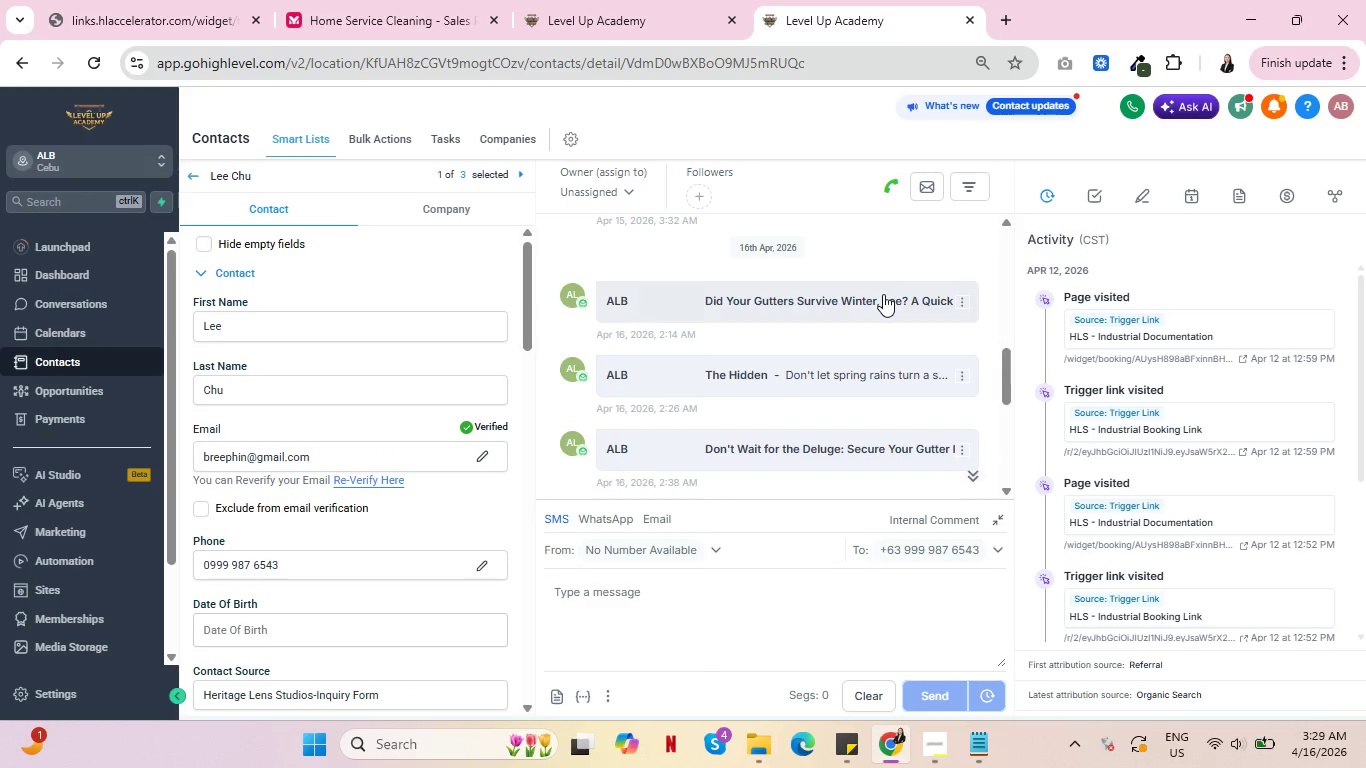 
wait(5.72)
 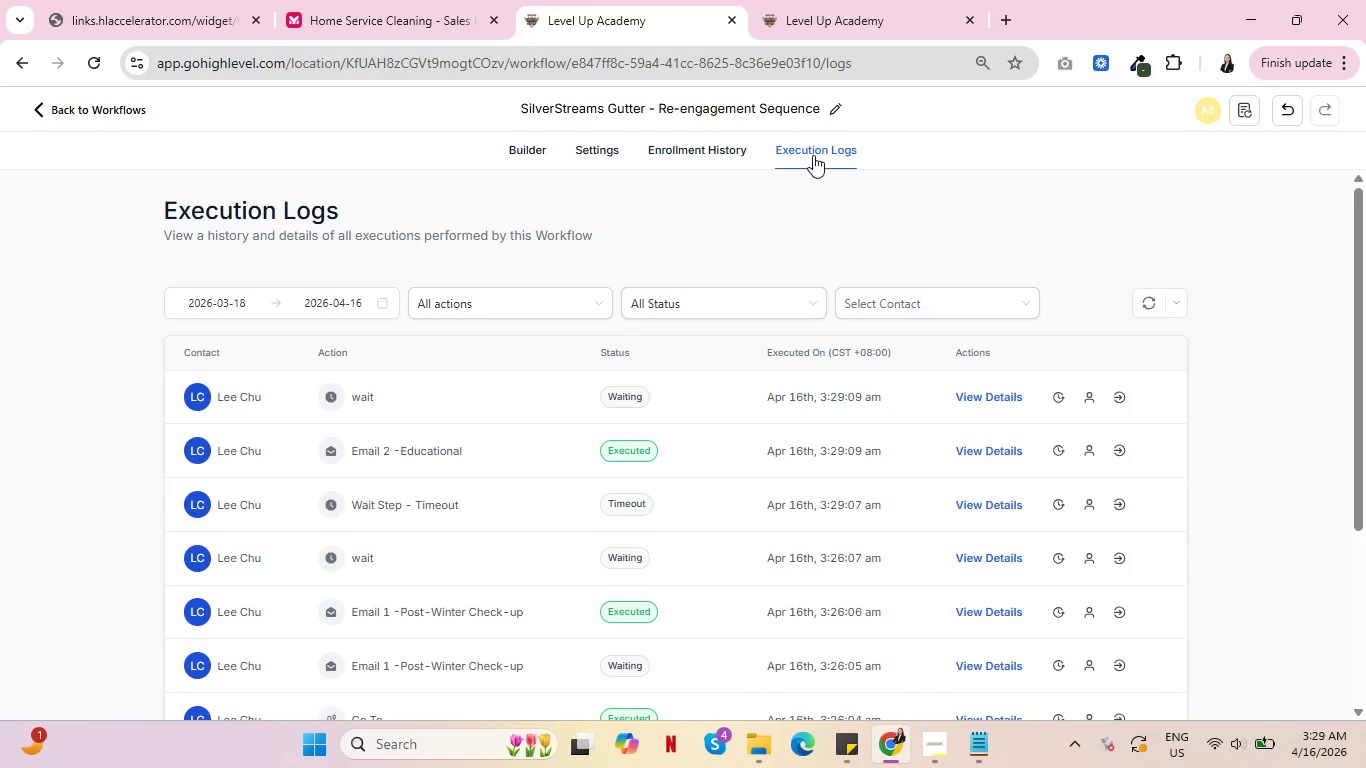 
scroll: coordinate [892, 354], scroll_direction: up, amount: 3.0
 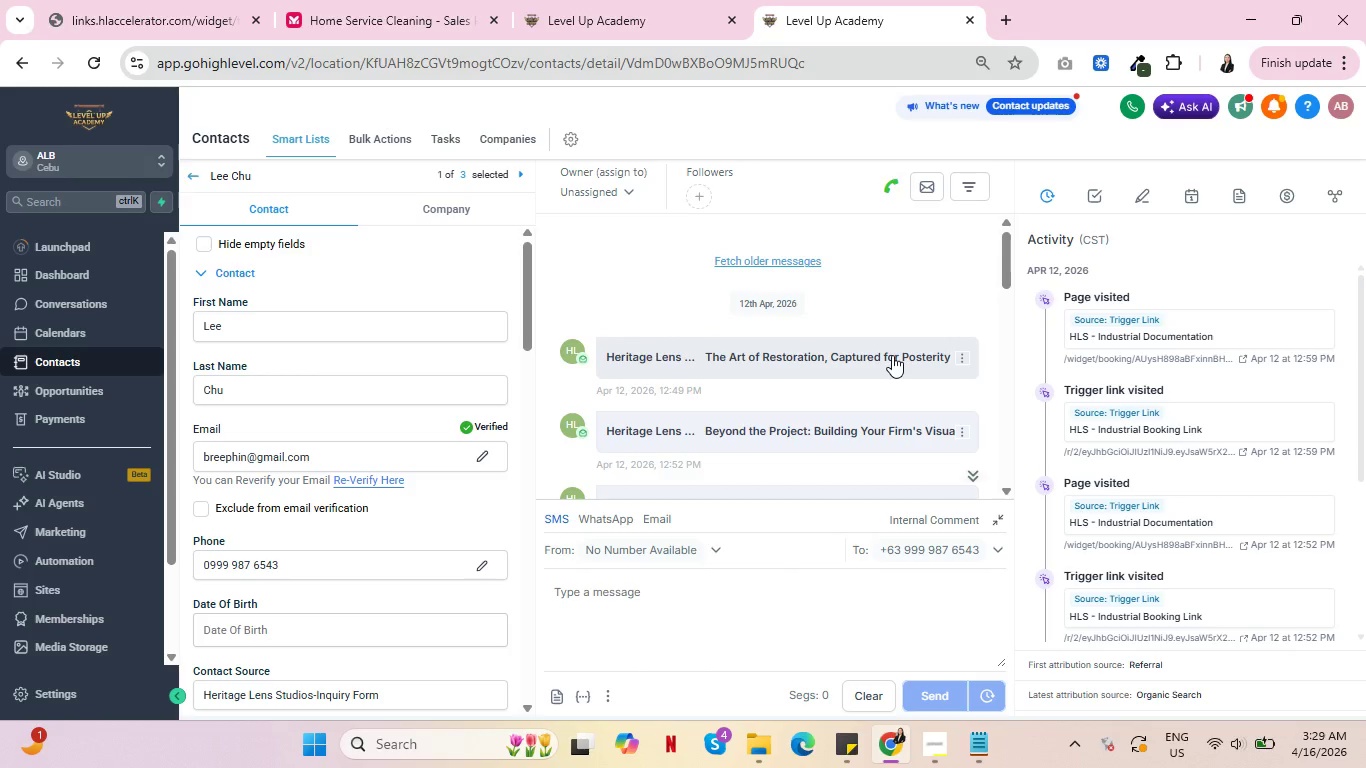 
scroll: coordinate [893, 357], scroll_direction: down, amount: 2.0
 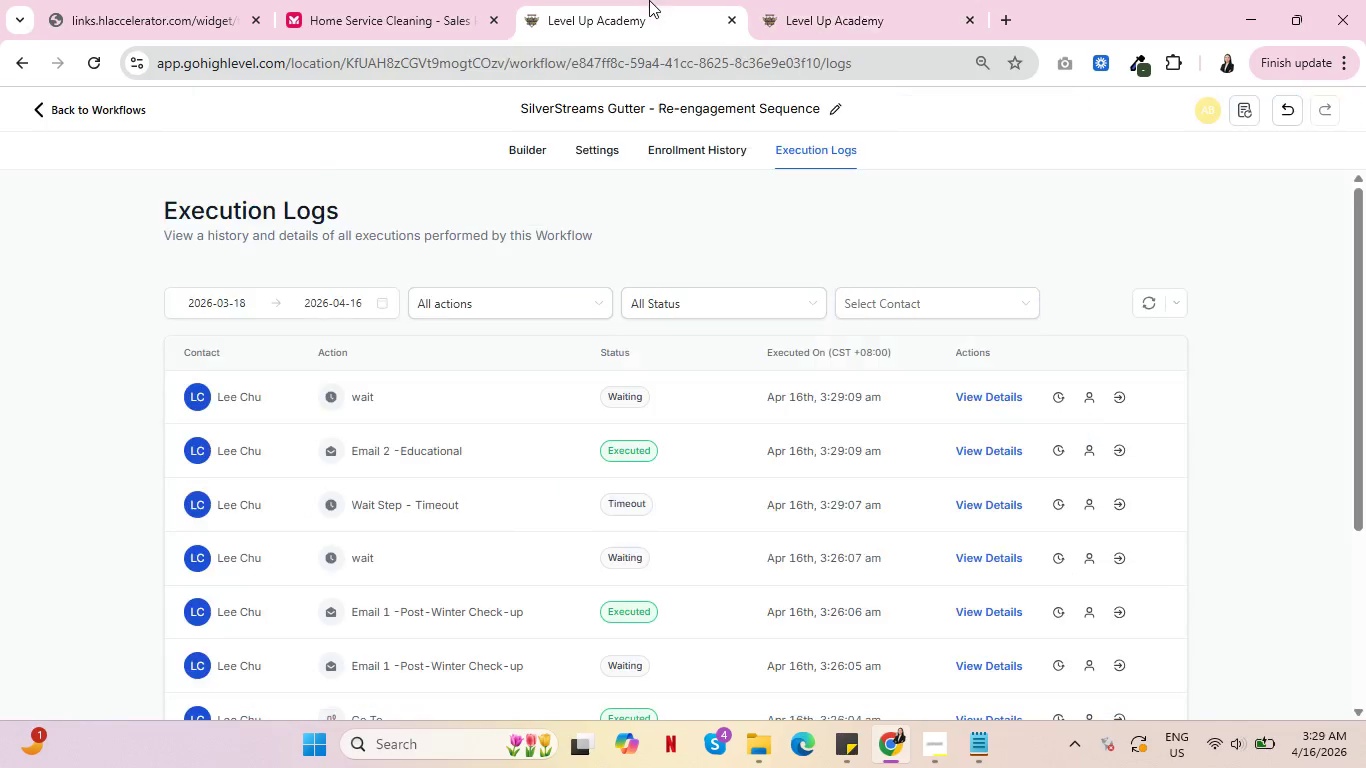 
left_click([649, 0])
 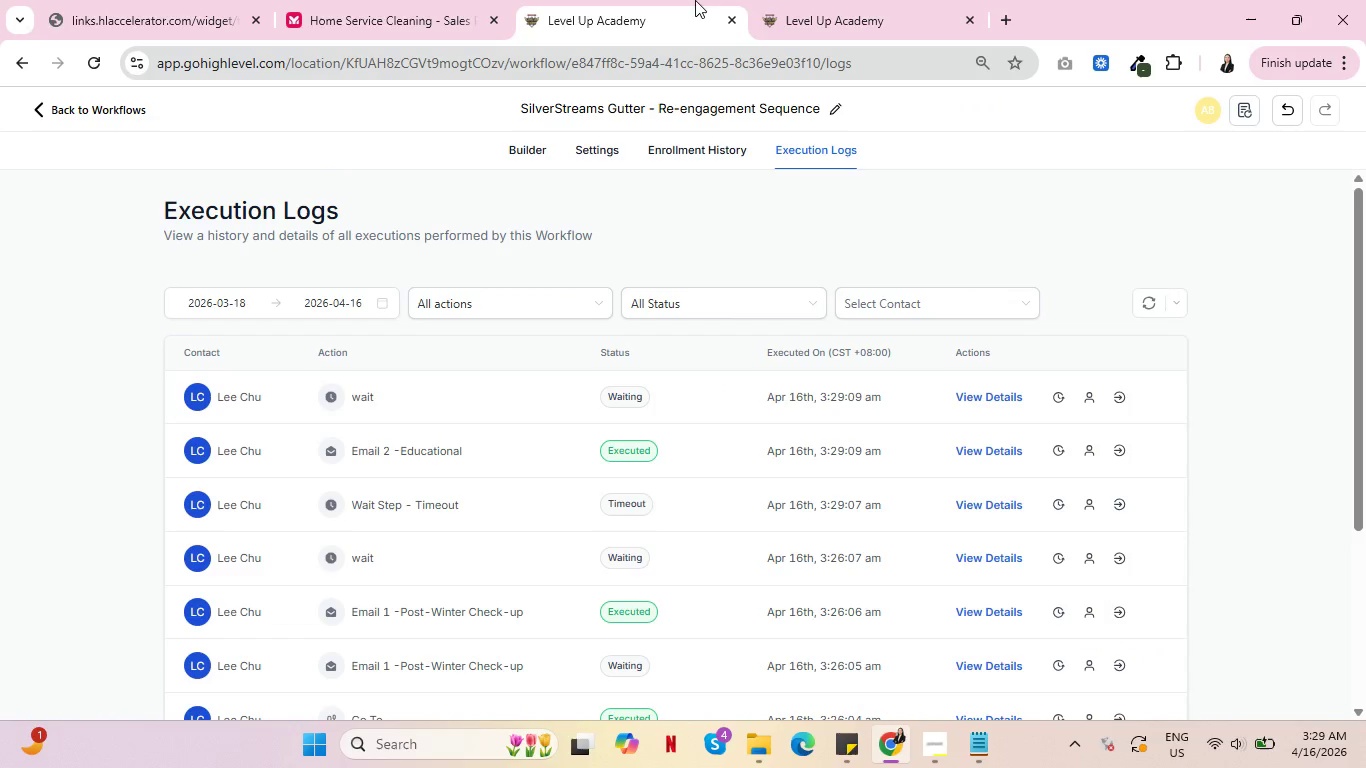 
left_click([710, 141])
 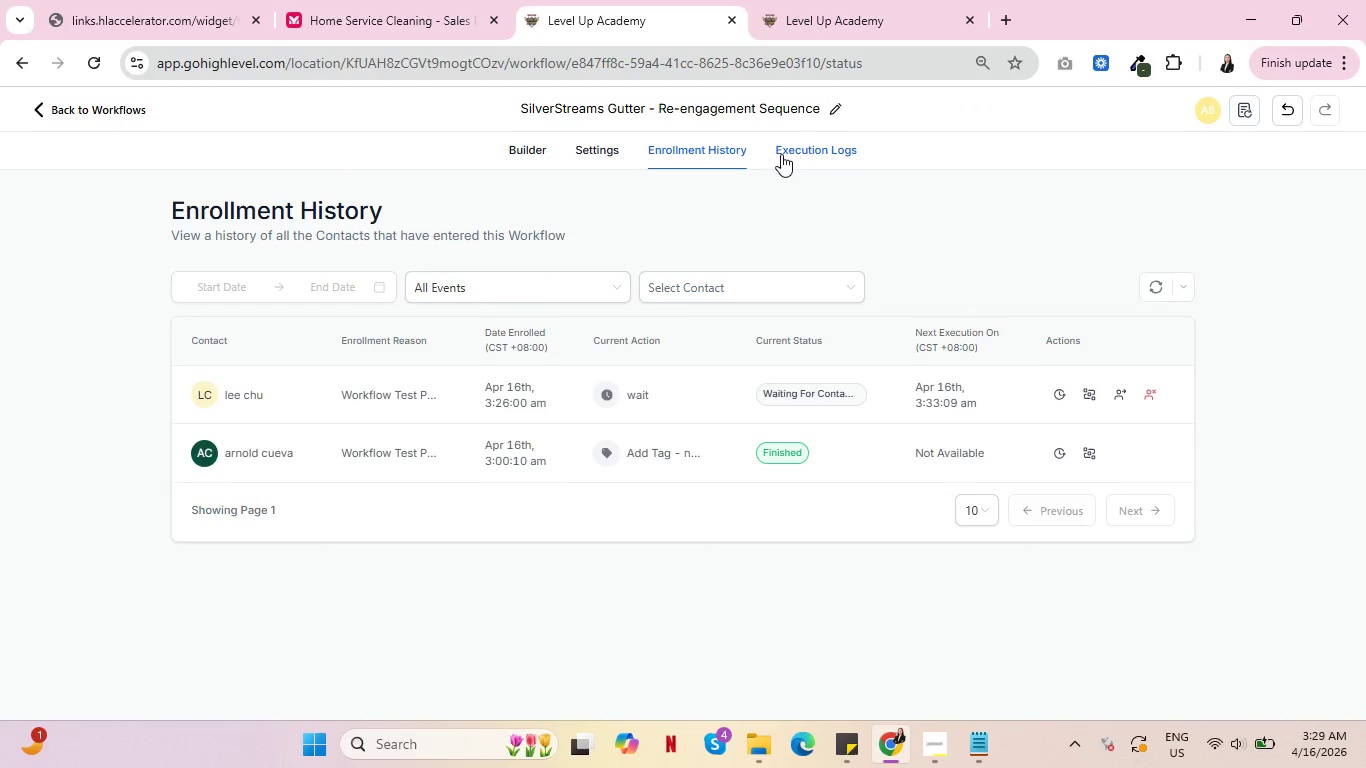 
left_click([781, 154])
 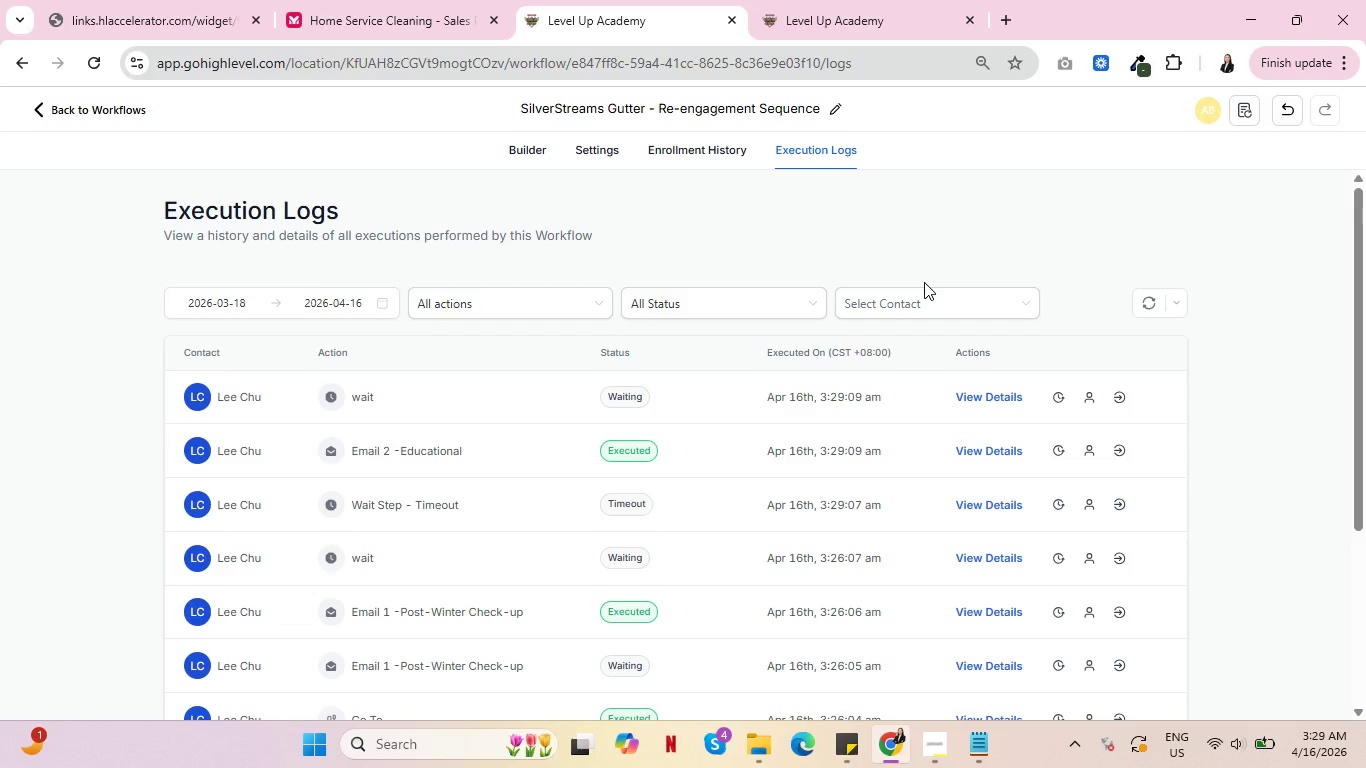 
wait(11.67)
 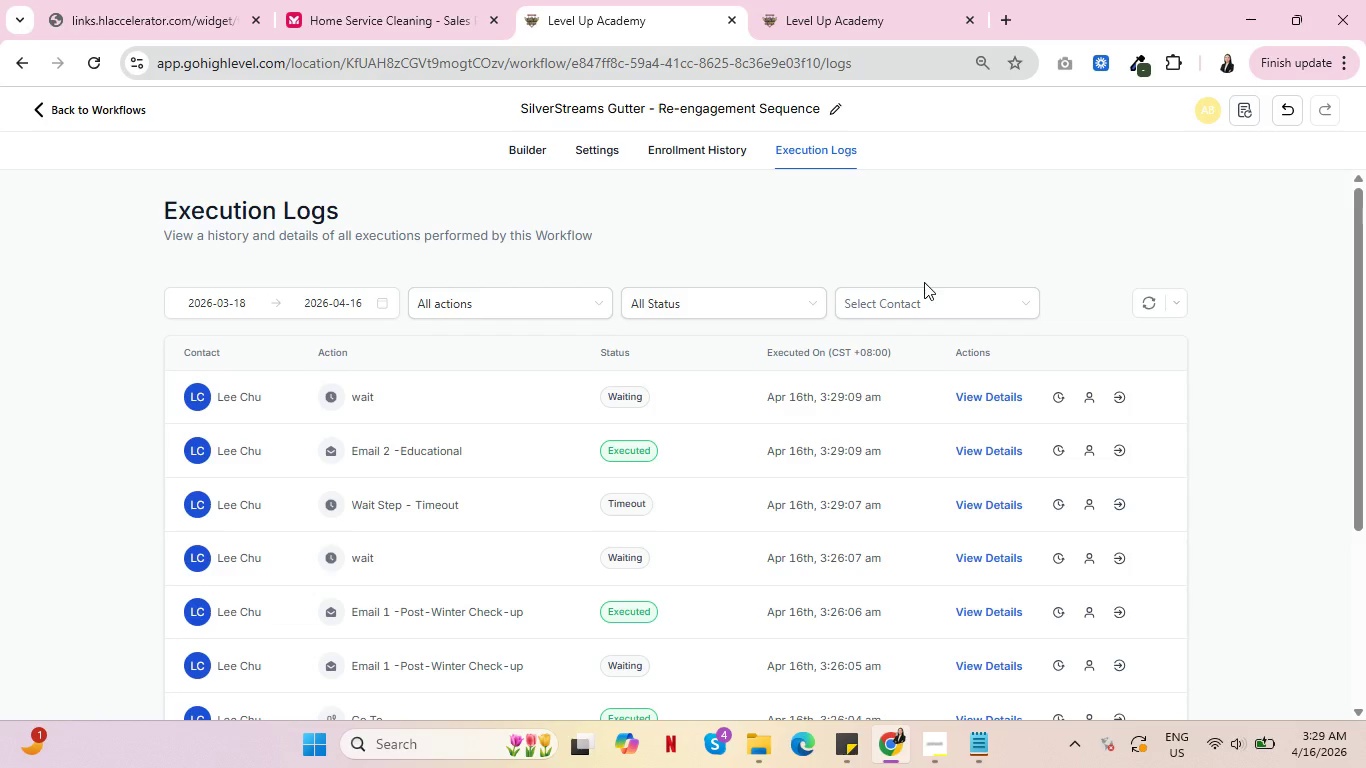 
left_click([698, 150])
 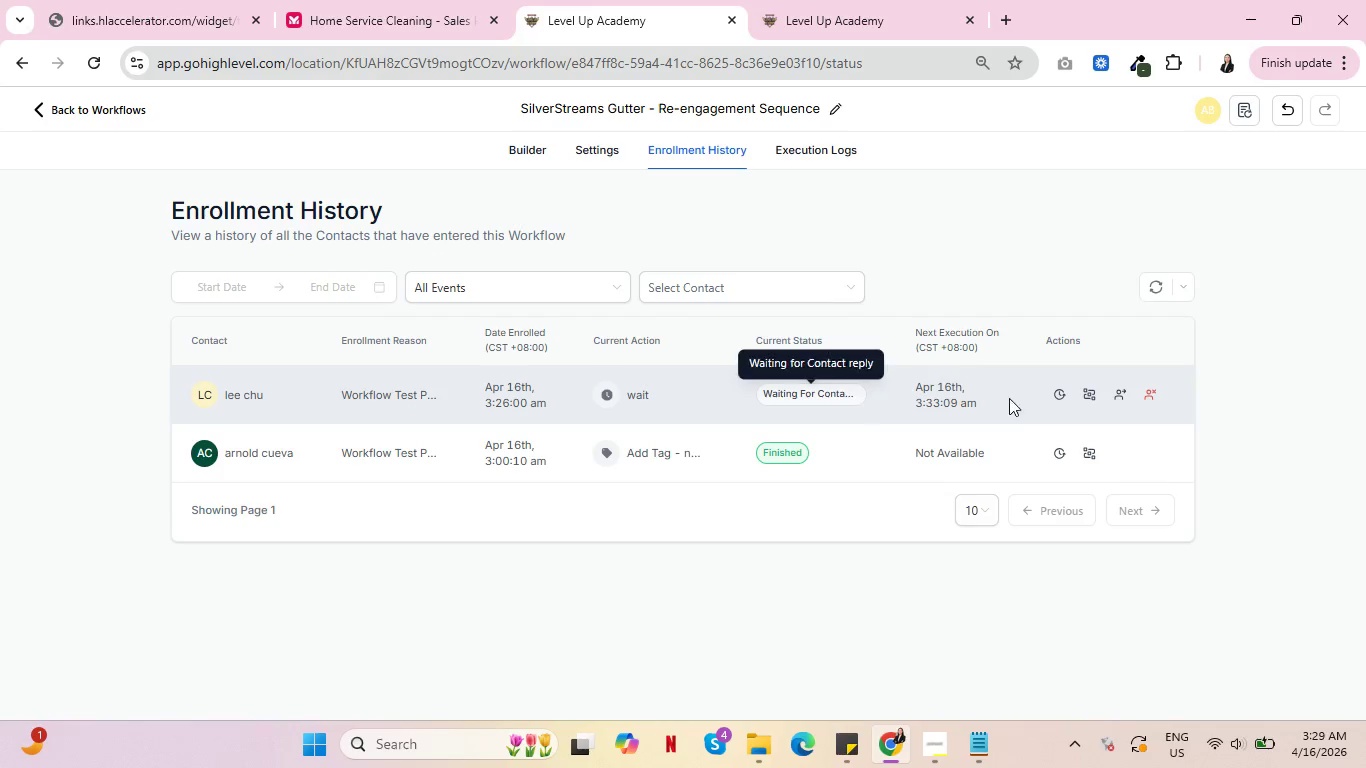 
left_click([1088, 396])
 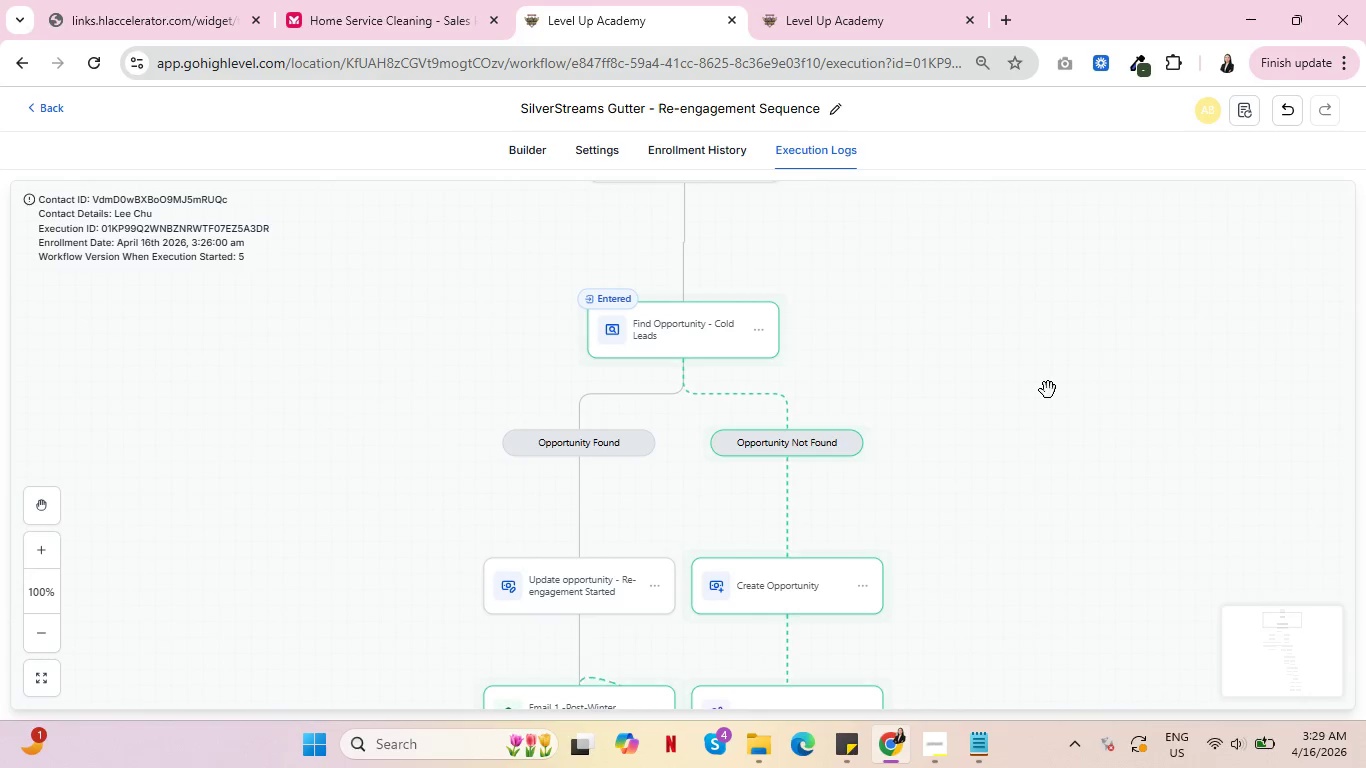 
scroll: coordinate [1026, 391], scroll_direction: none, amount: 0.0
 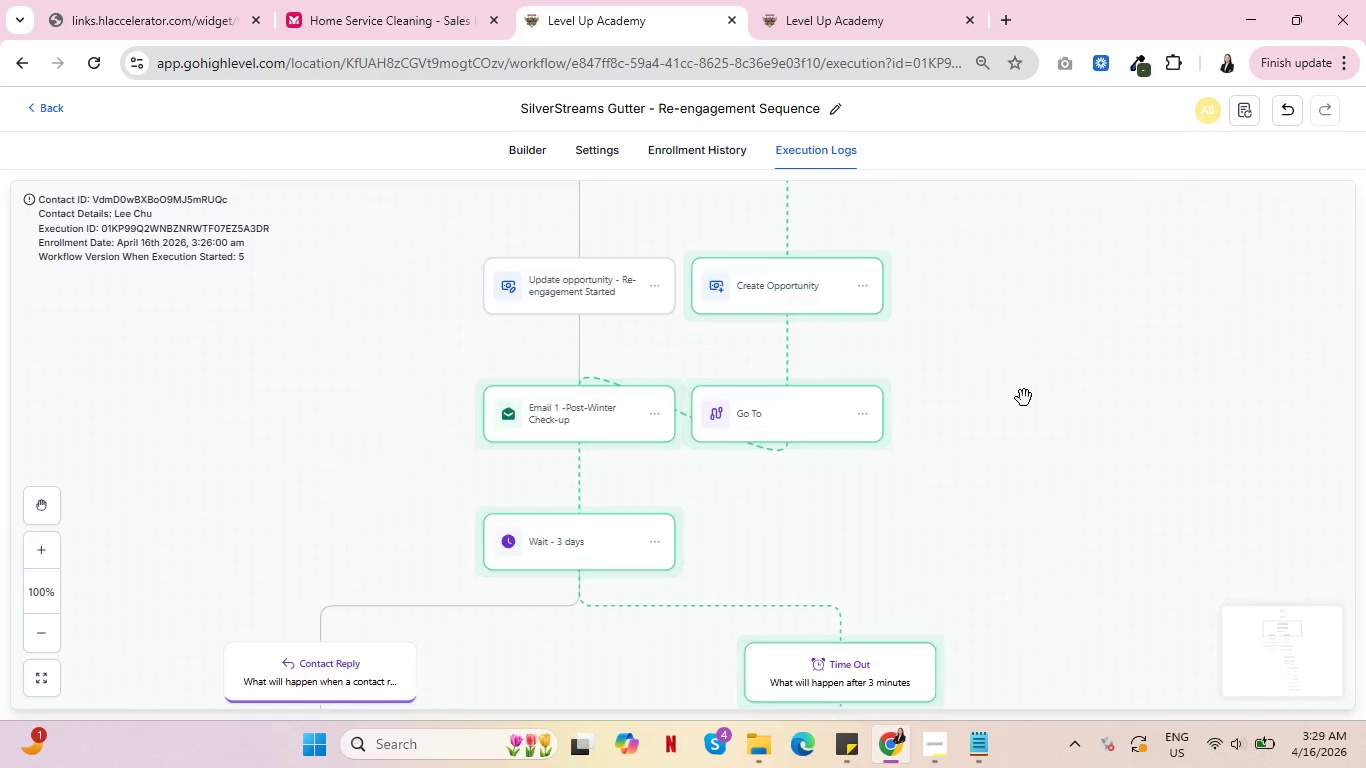 
scroll: coordinate [1021, 398], scroll_direction: down, amount: 16.0
 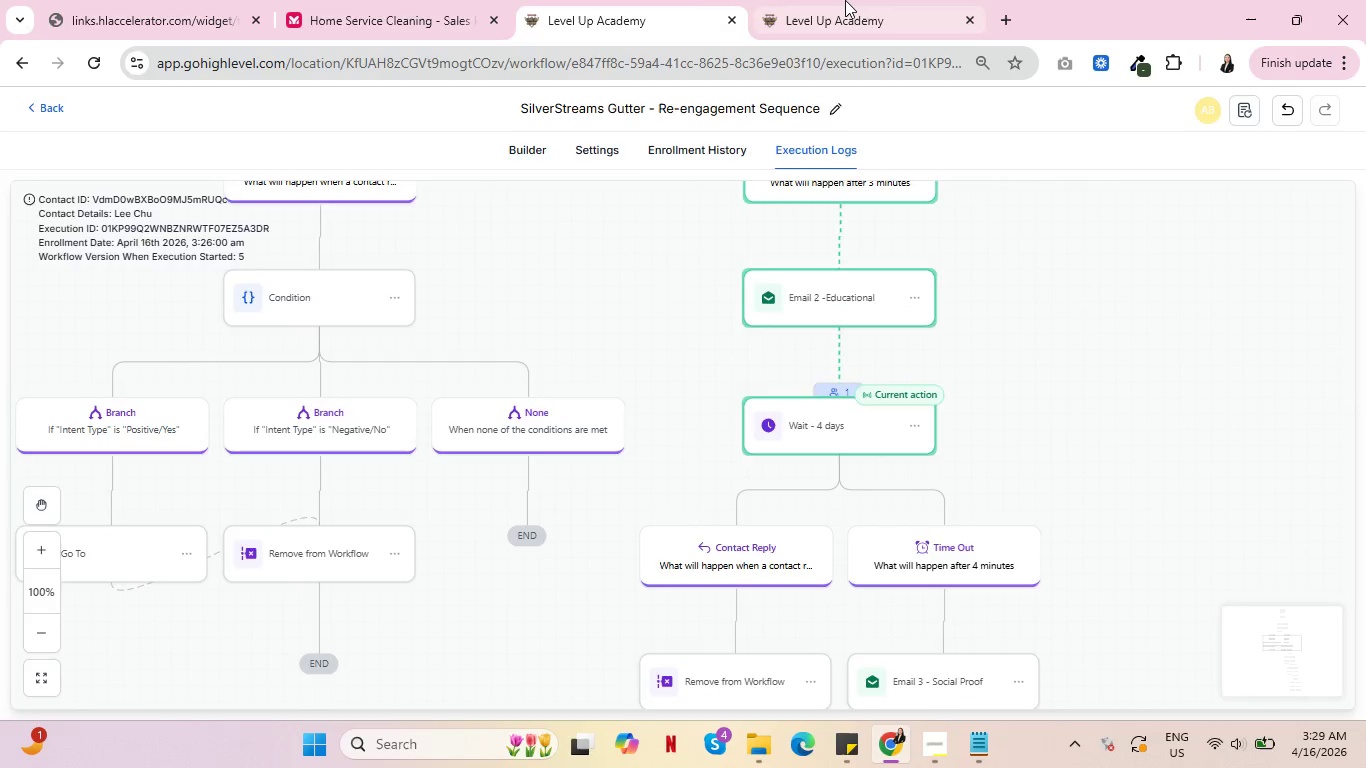 
left_click([845, 0])
 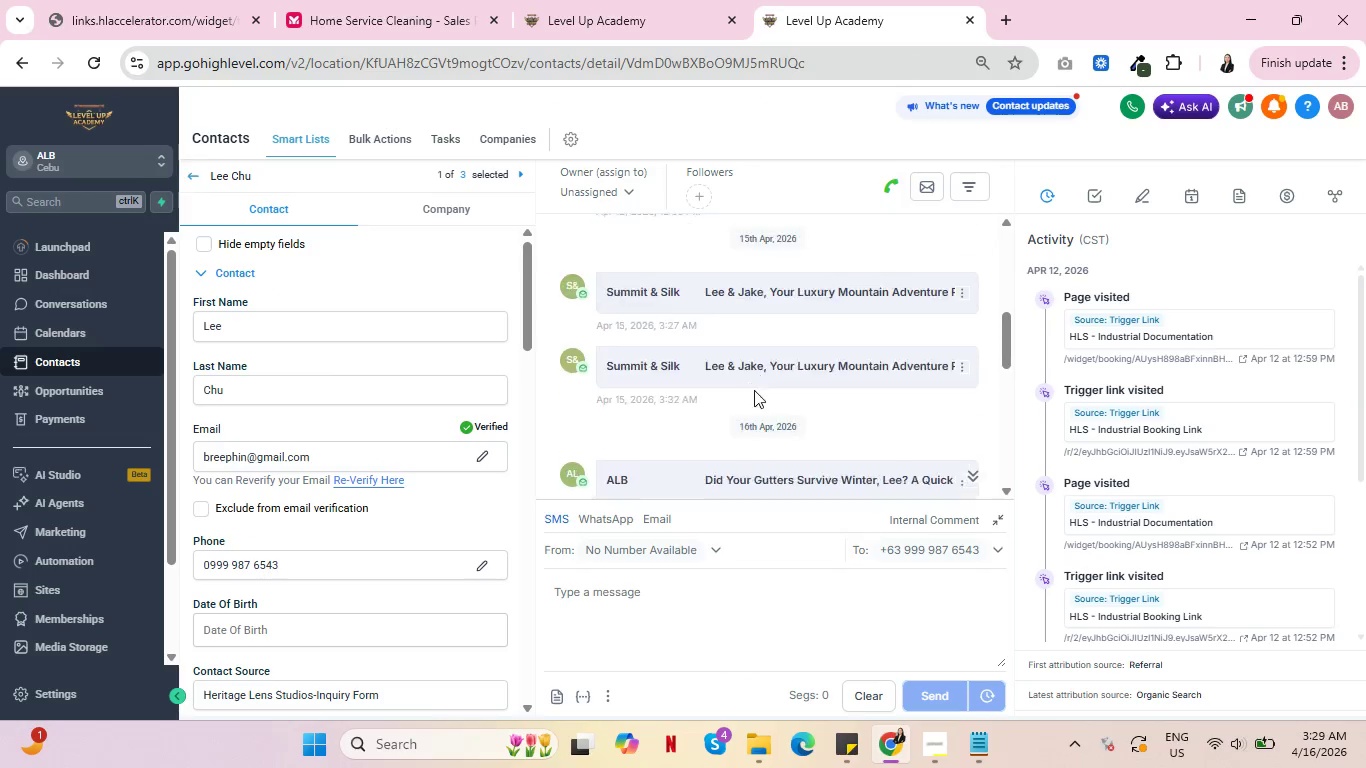 
scroll: coordinate [720, 412], scroll_direction: down, amount: 15.0
 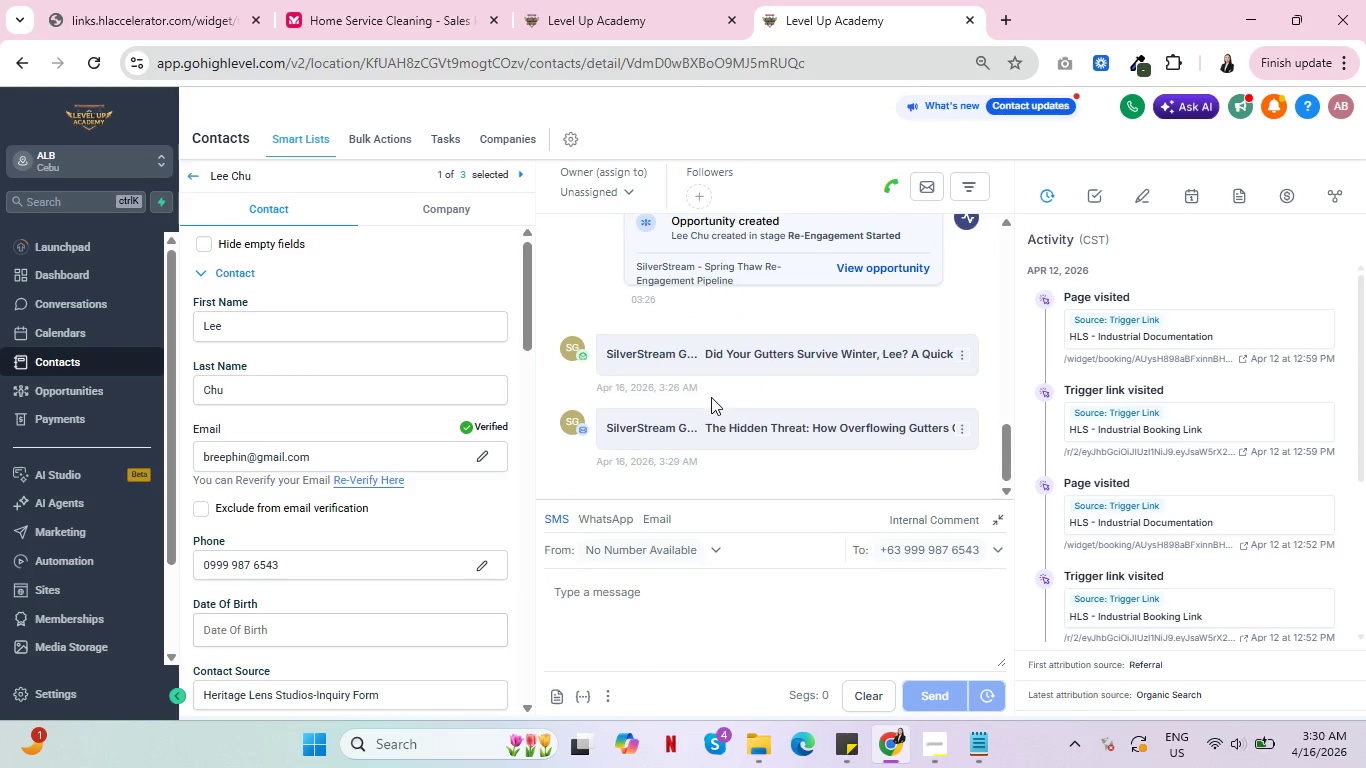 
scroll: coordinate [774, 363], scroll_direction: up, amount: 18.0
 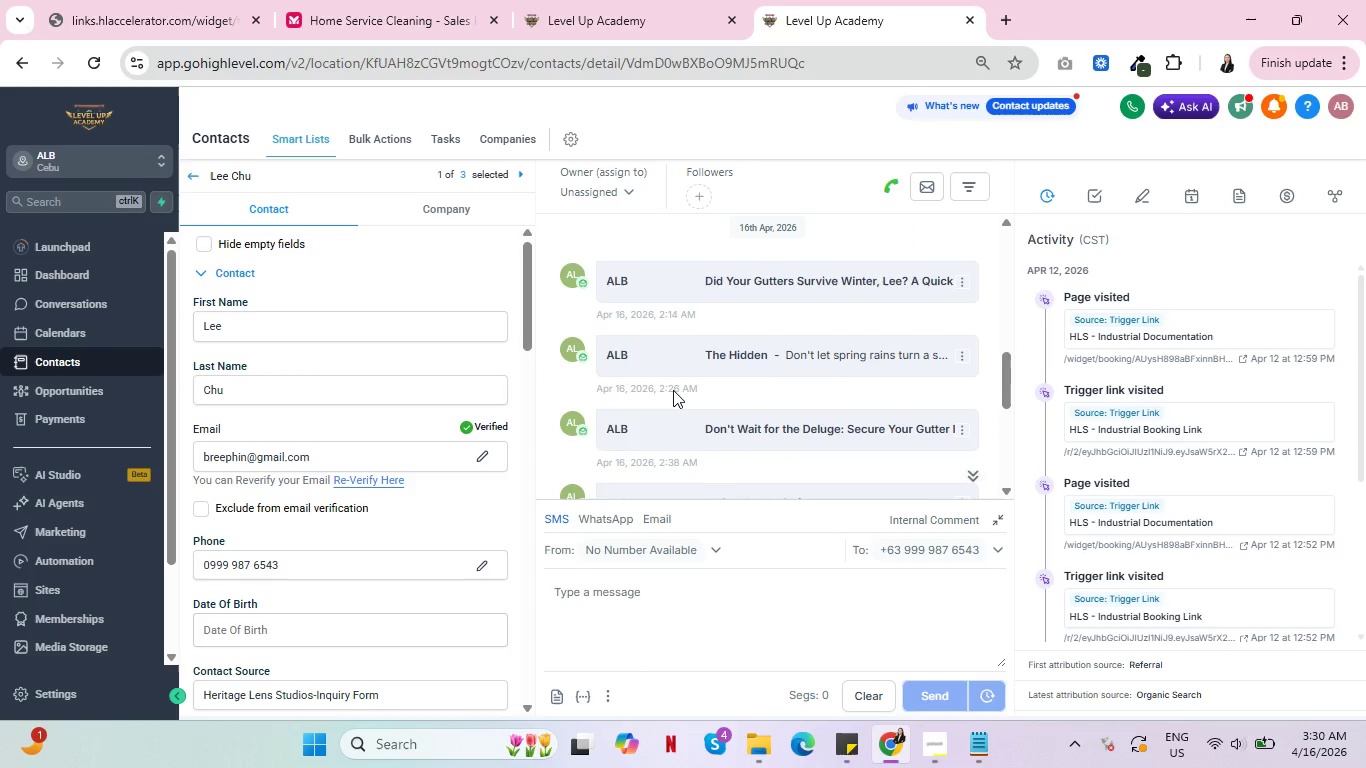 
scroll: coordinate [673, 393], scroll_direction: down, amount: 13.0
 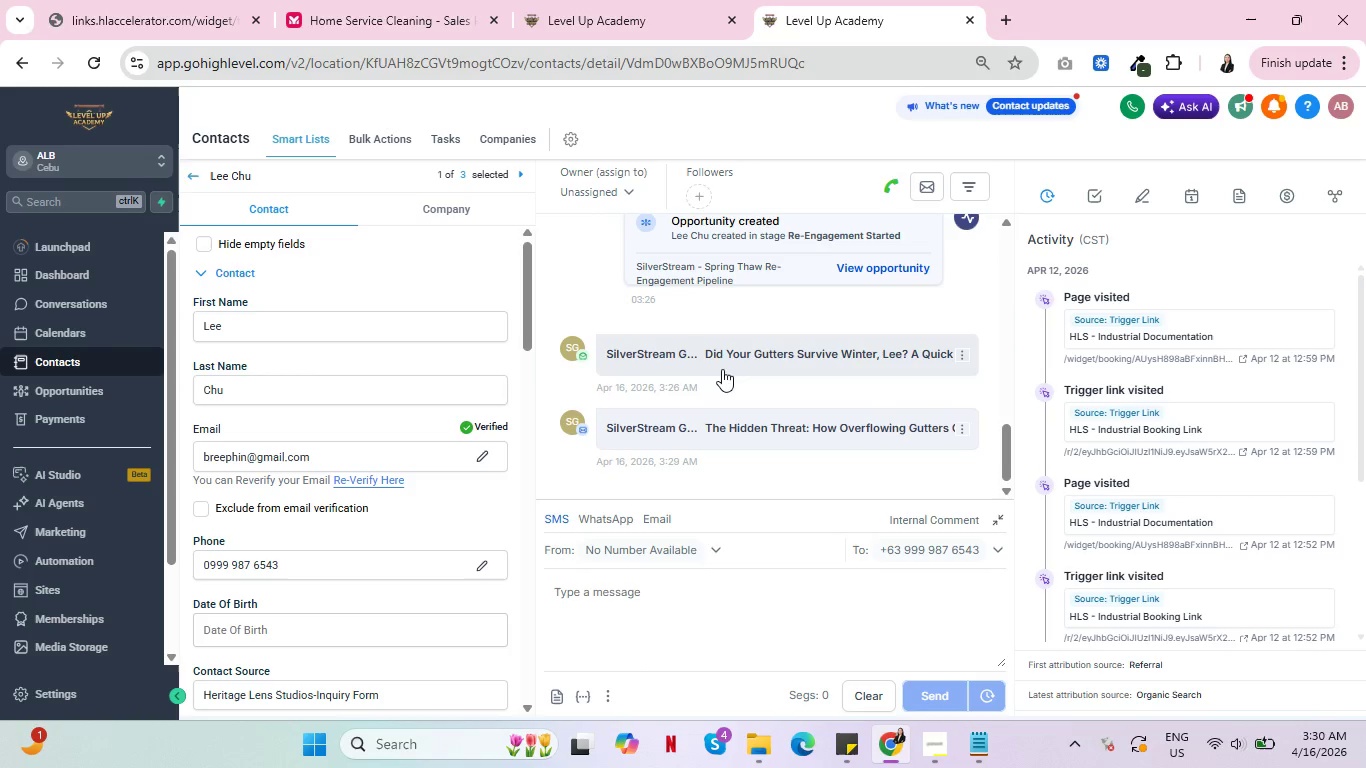 
mouse_move([581, 425])
 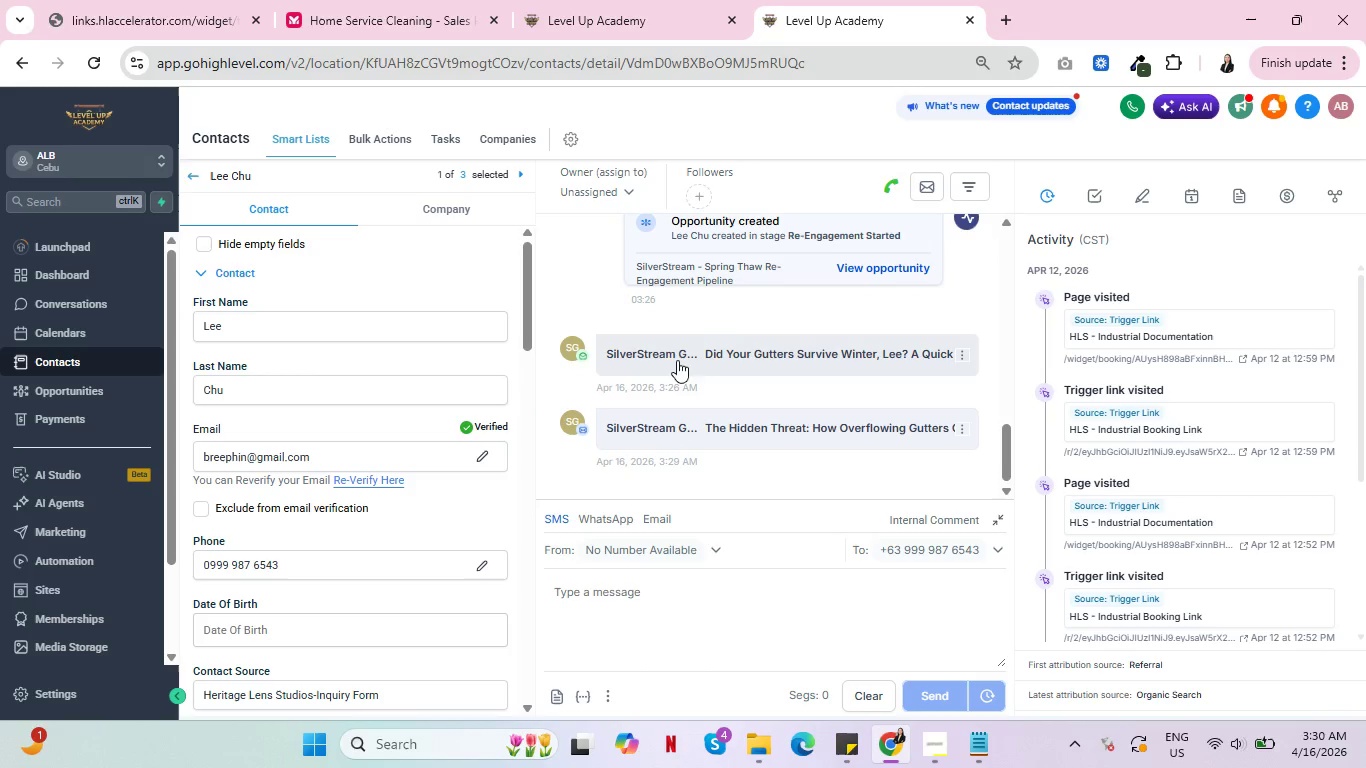 
scroll: coordinate [804, 380], scroll_direction: down, amount: 6.0
 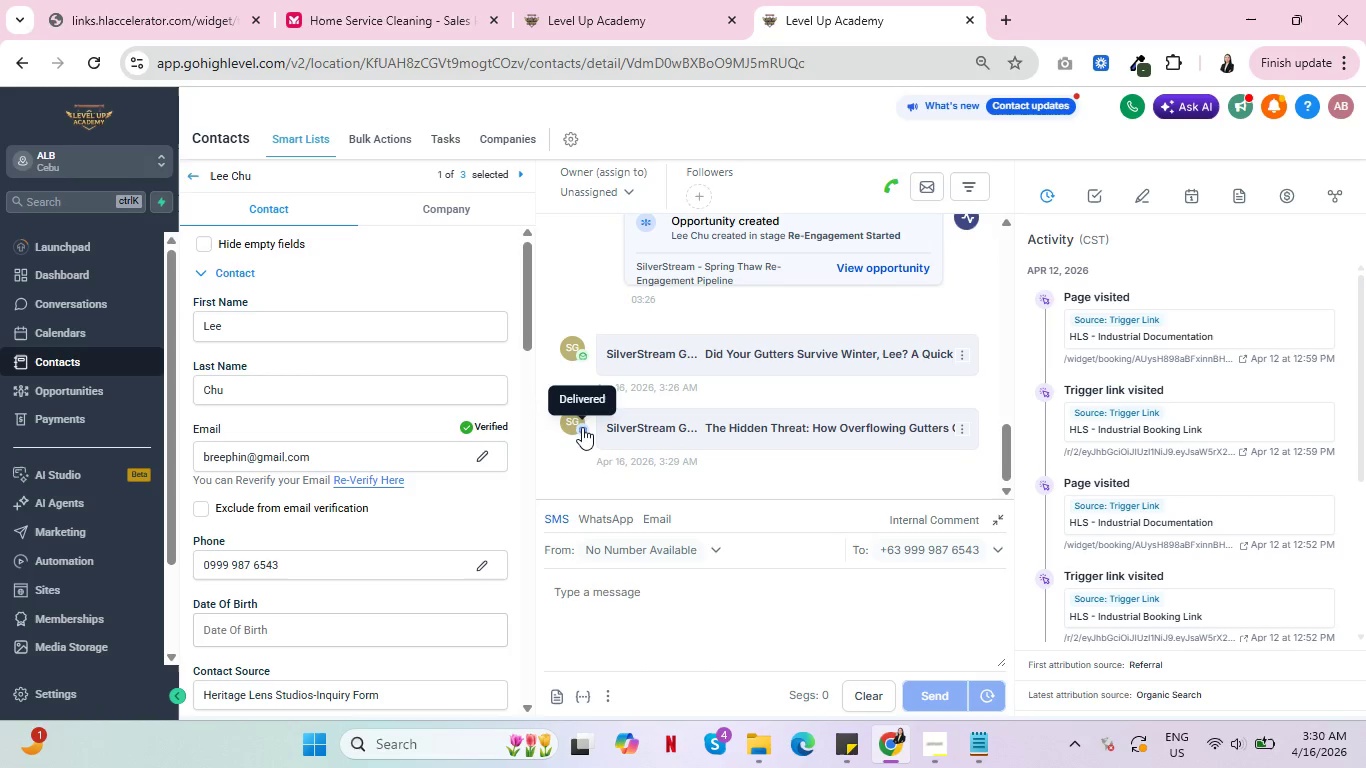 
mouse_move([583, 386])
 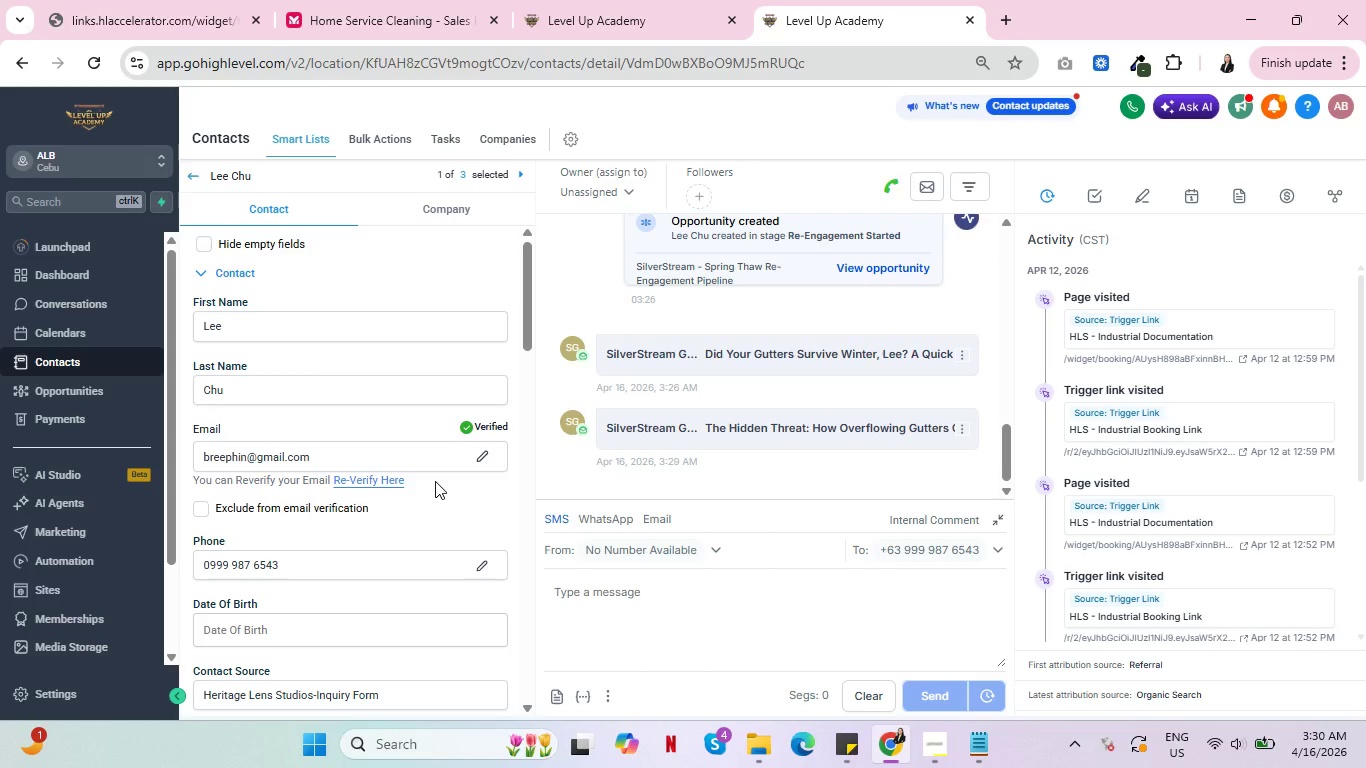 
wait(38.2)
 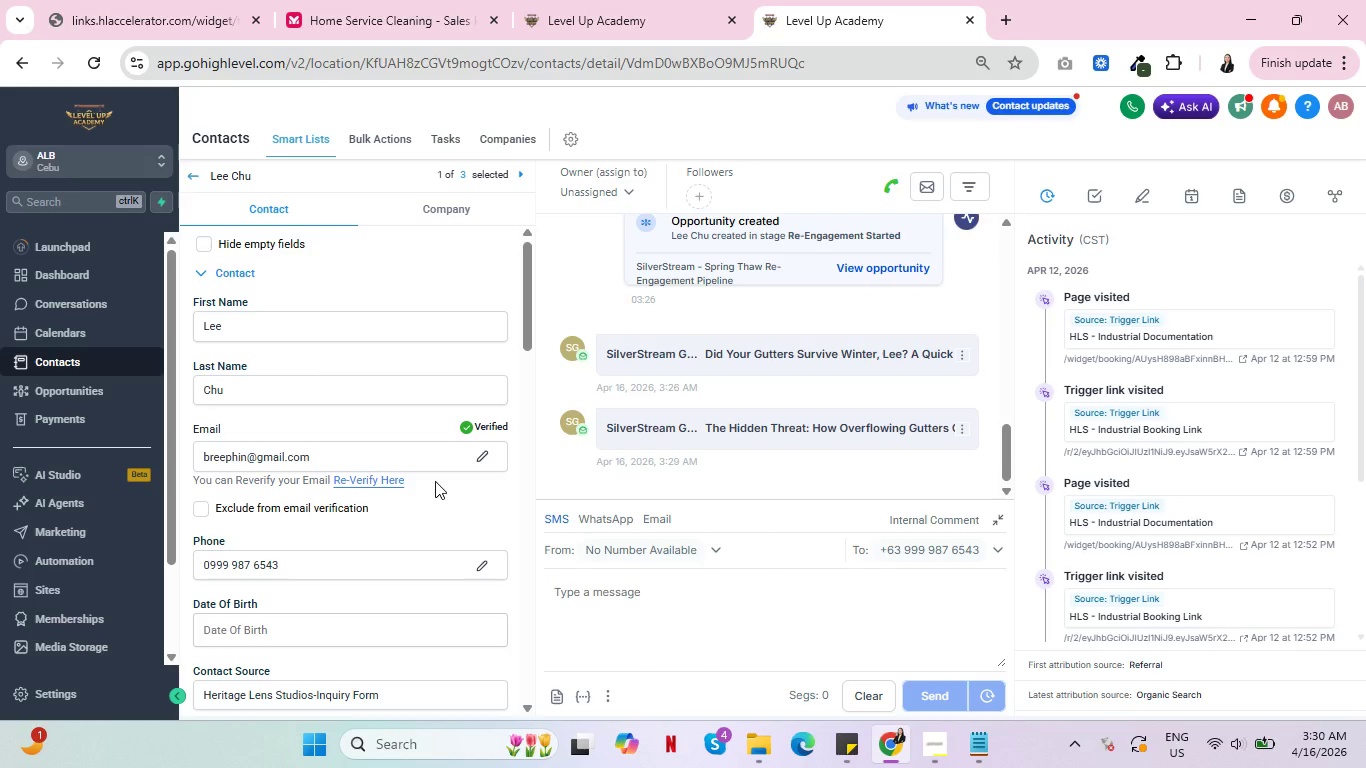 
left_click([612, 0])
 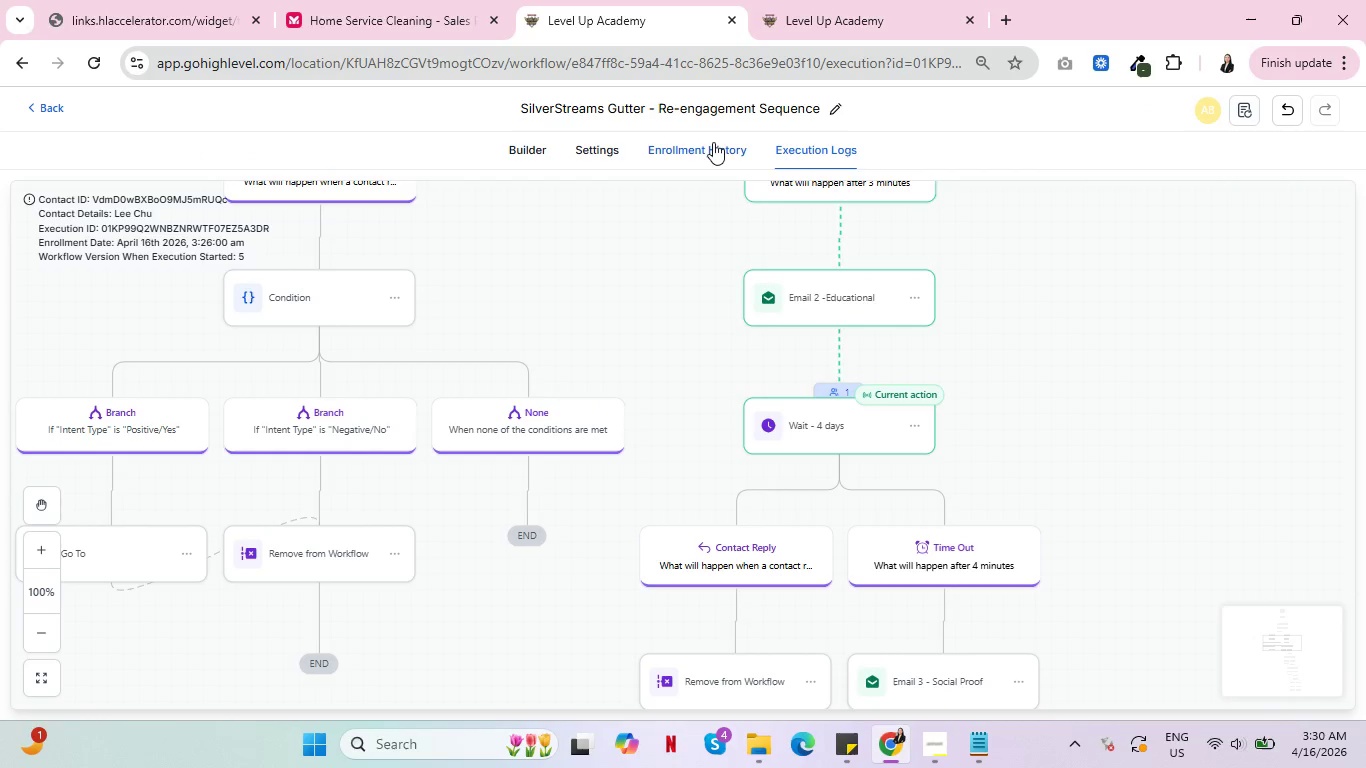 
left_click([713, 142])
 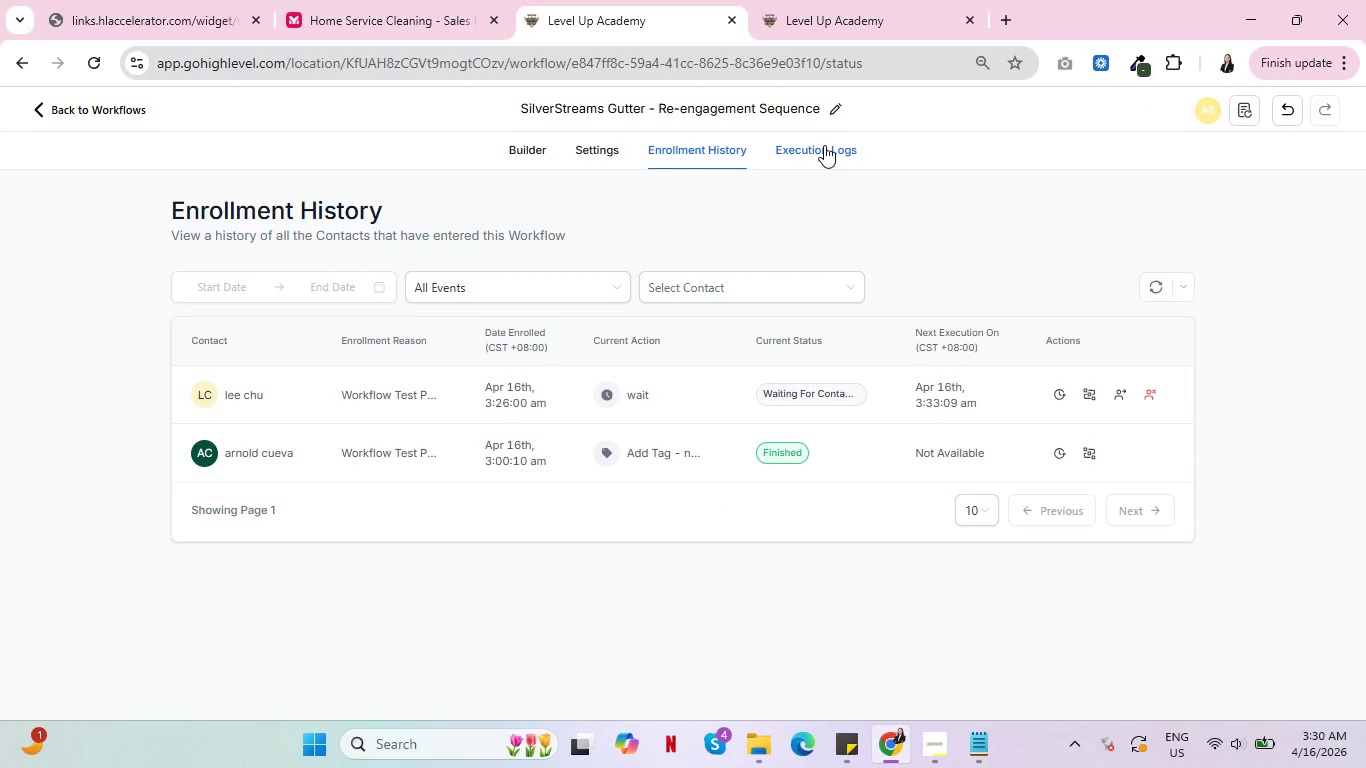 
left_click([824, 145])
 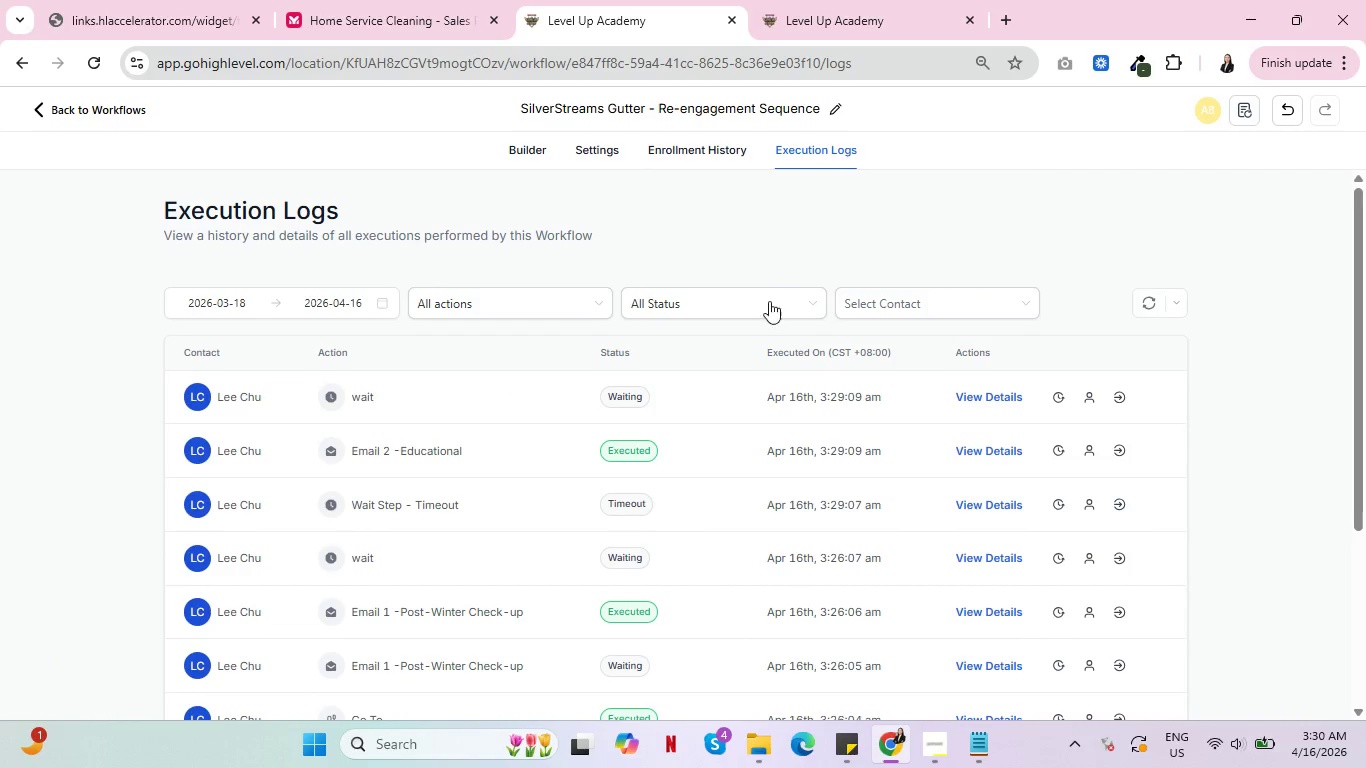 
left_click([769, 305])
 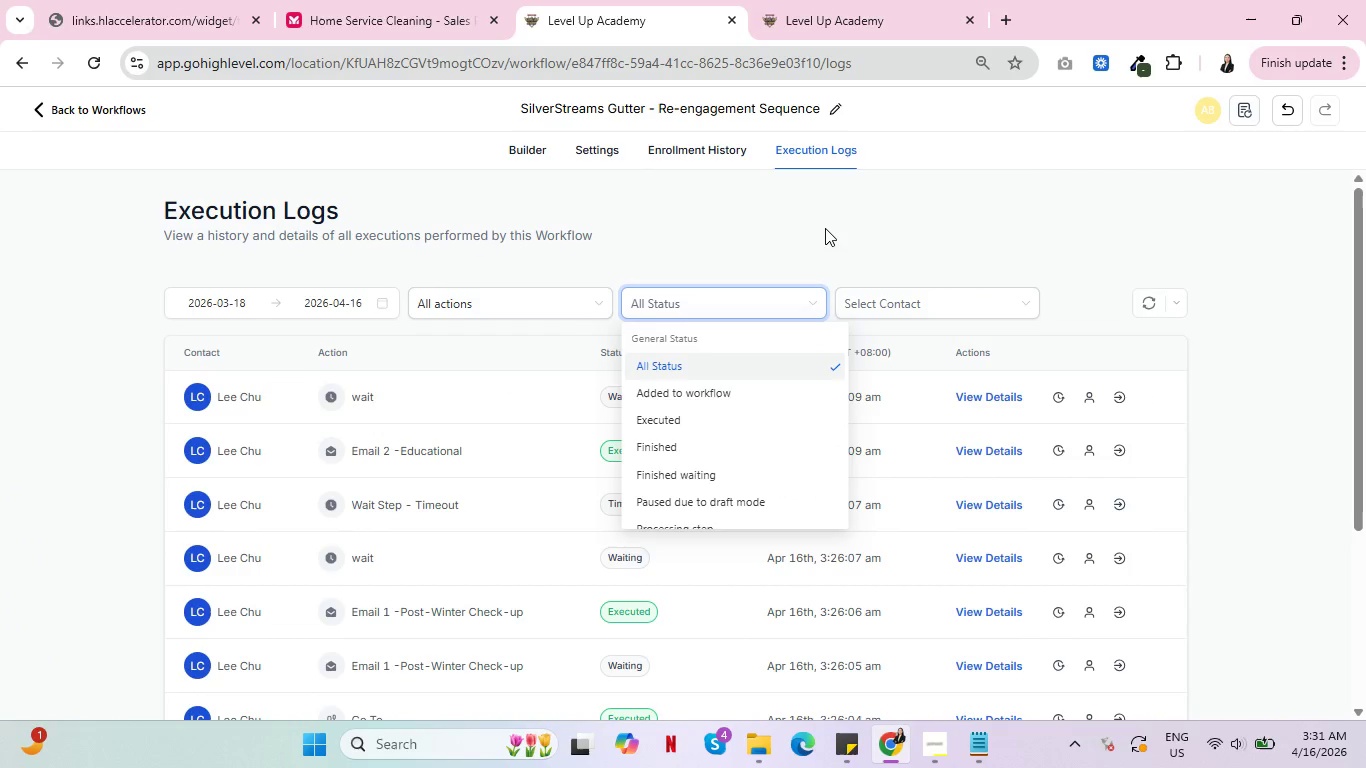 
left_click([825, 227])
 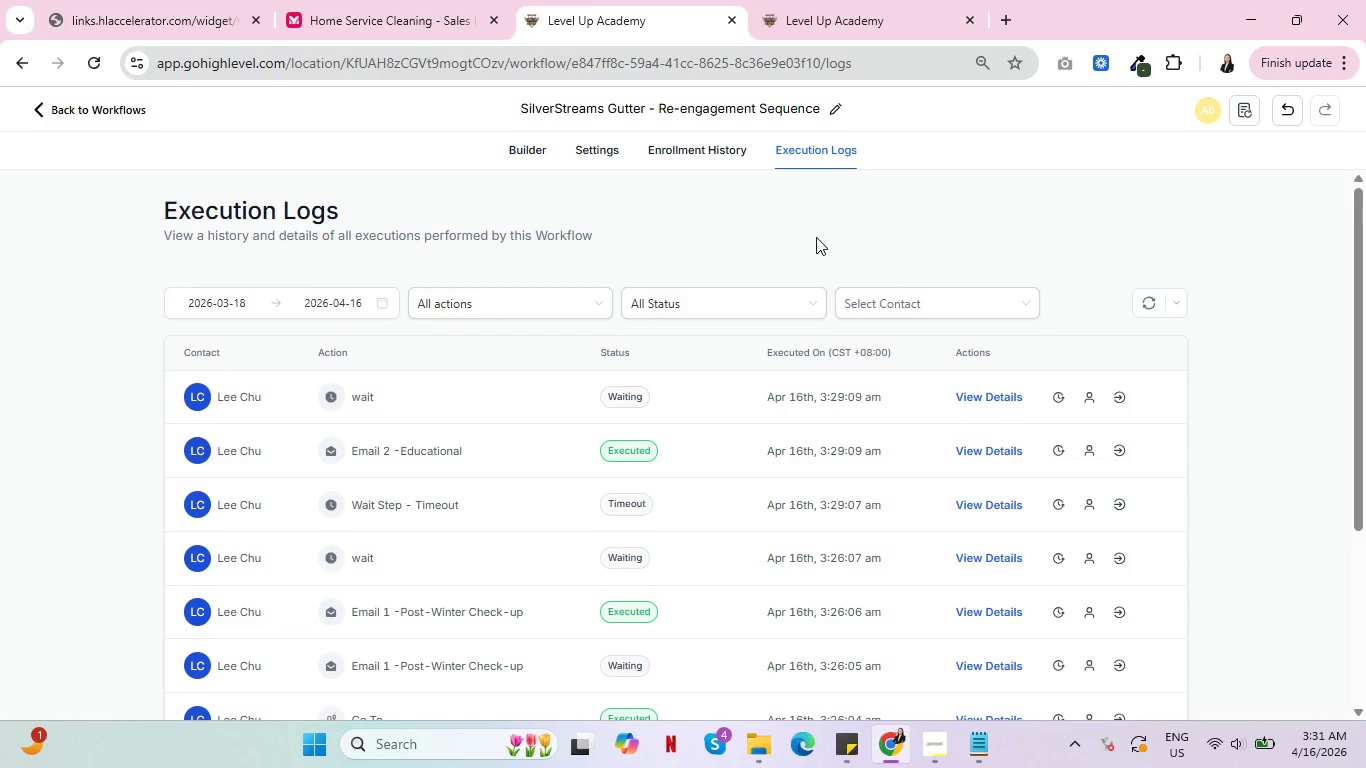 
left_click([718, 146])
 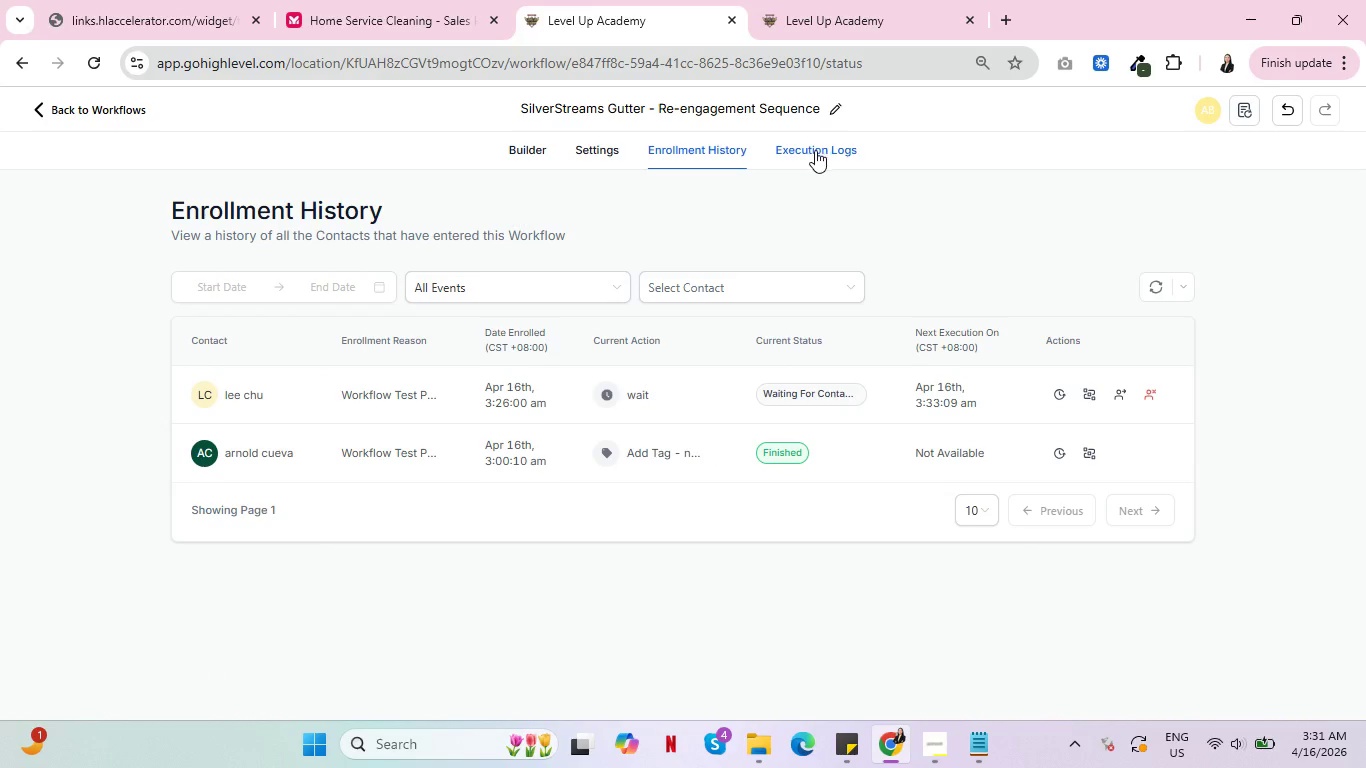 
left_click([1084, 393])
 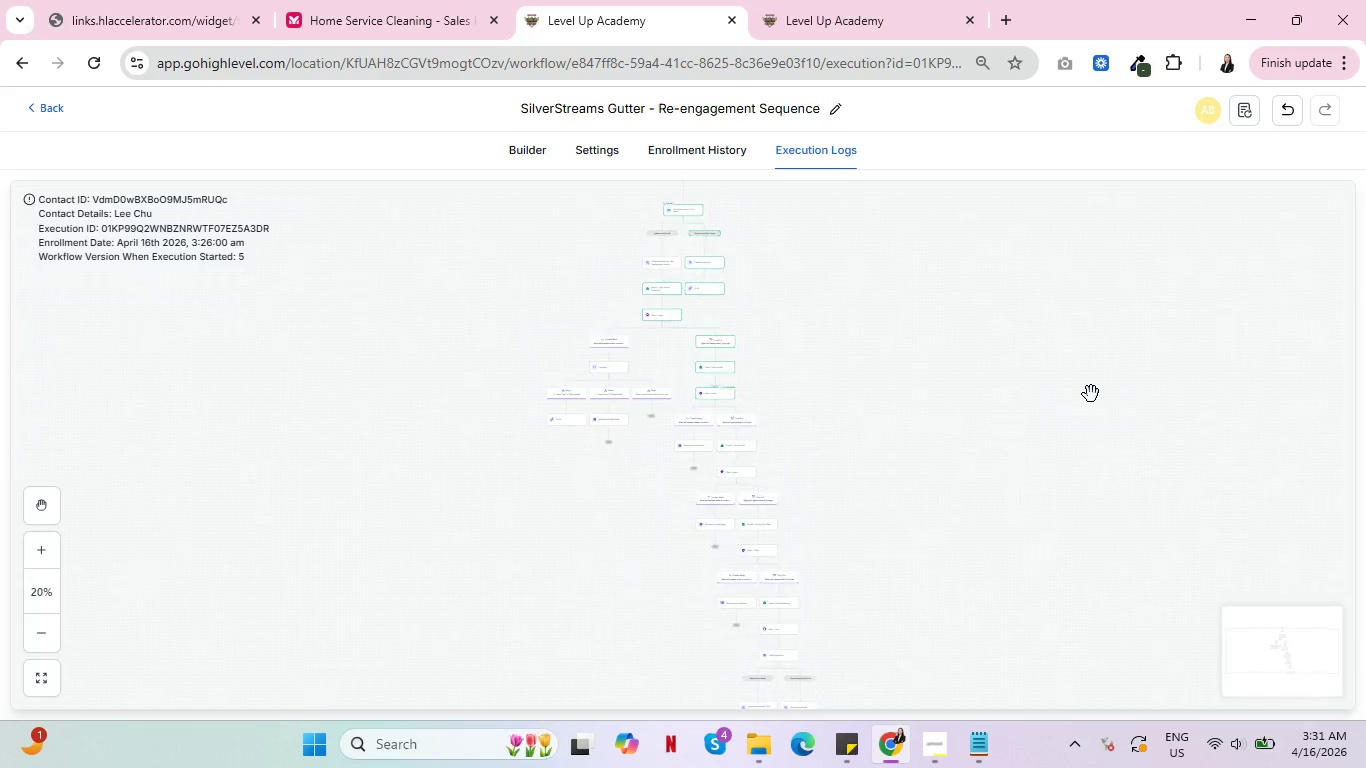 
scroll: coordinate [1035, 443], scroll_direction: down, amount: 12.0
 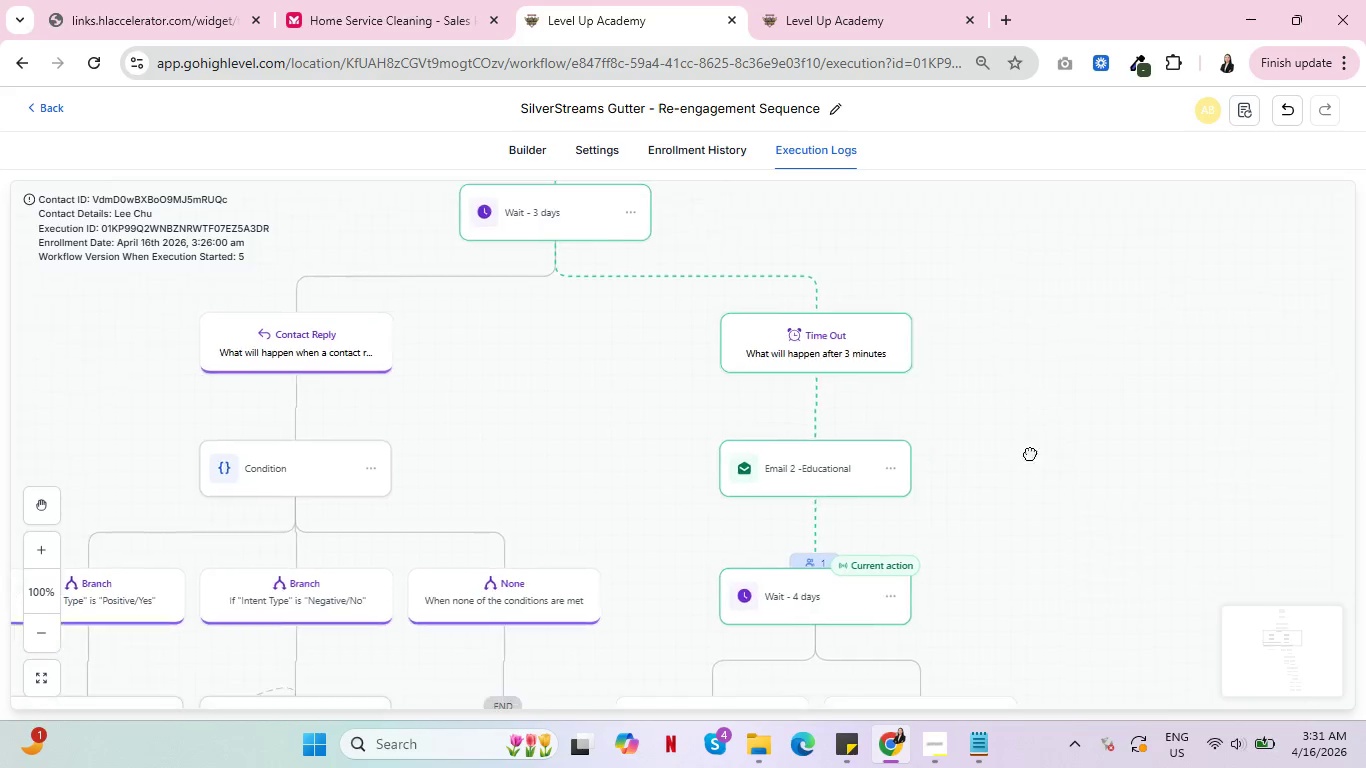 
left_click_drag(start_coordinate=[1114, 535], to_coordinate=[1039, 398])
 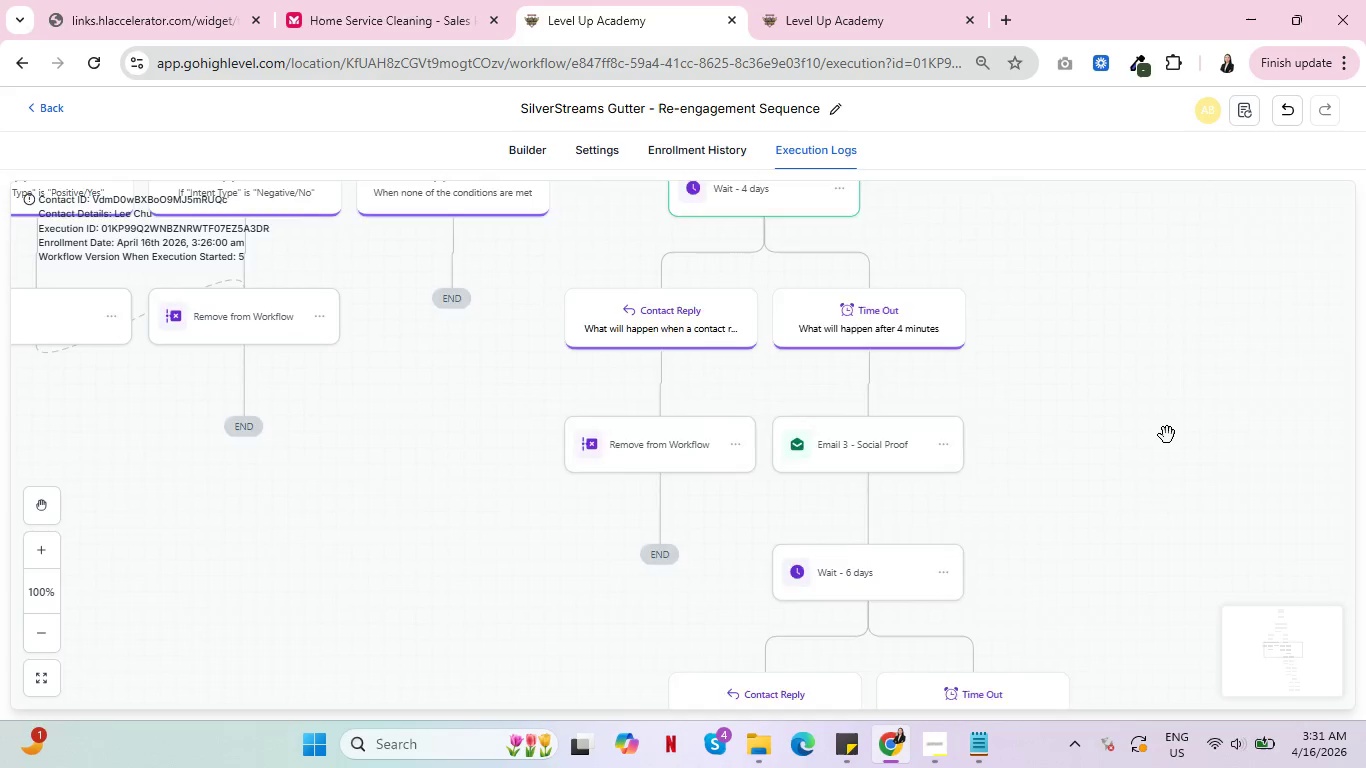 
scroll: coordinate [1167, 435], scroll_direction: down, amount: 7.0
 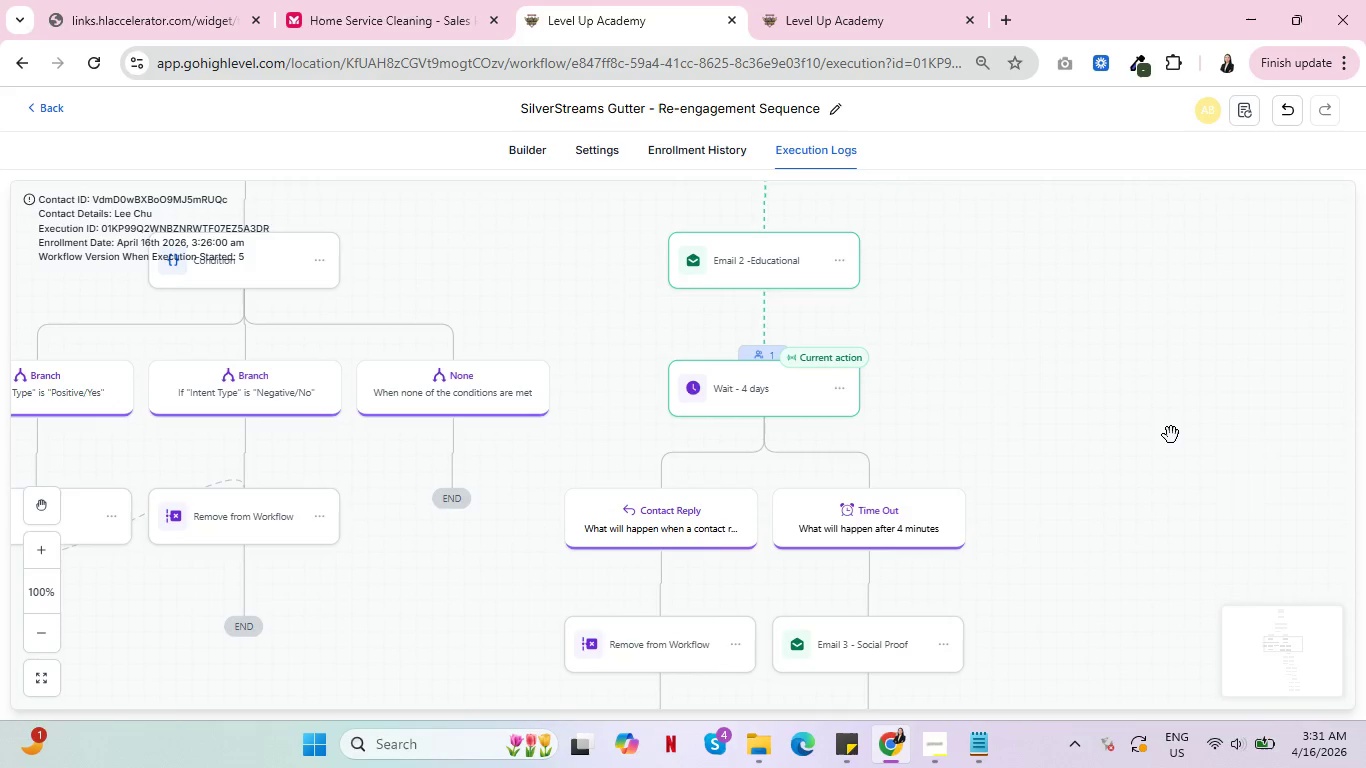 
scroll: coordinate [1171, 435], scroll_direction: up, amount: 5.0
 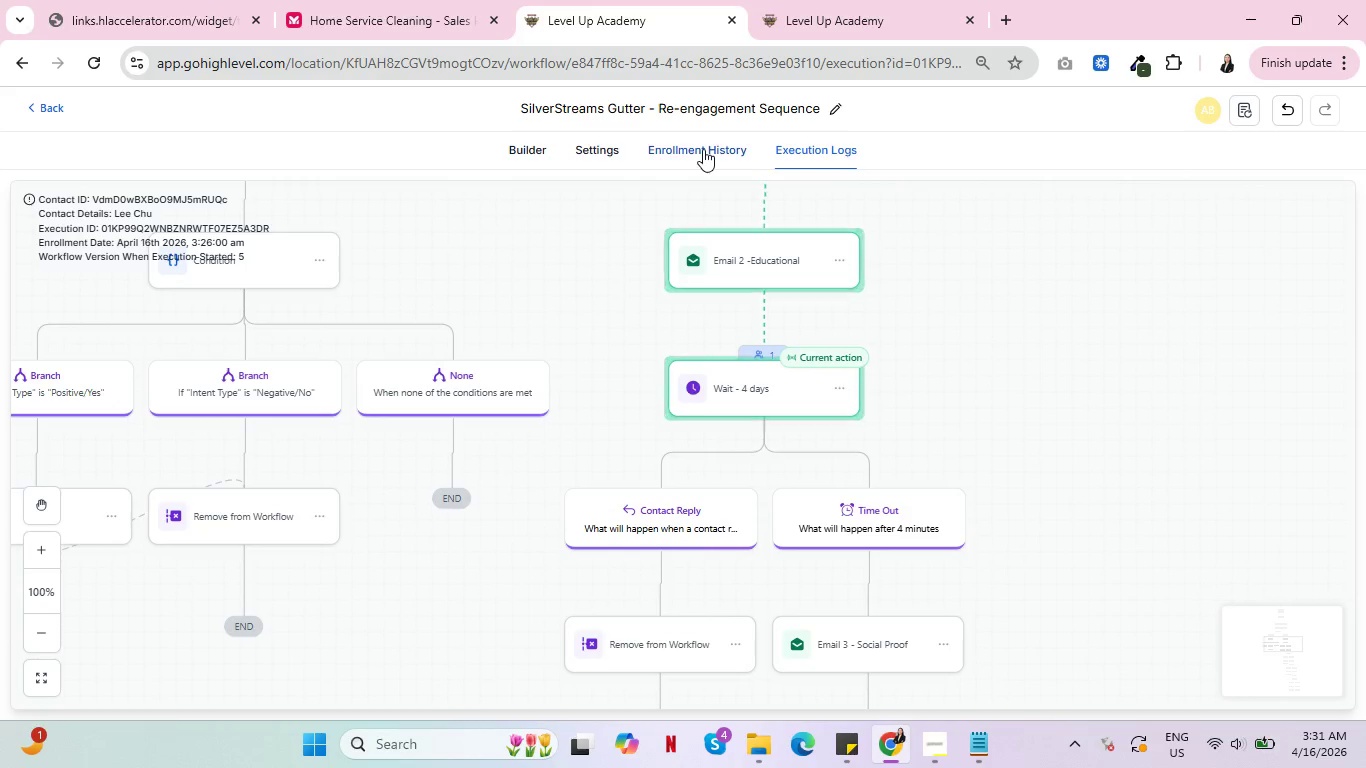 
left_click([703, 149])
 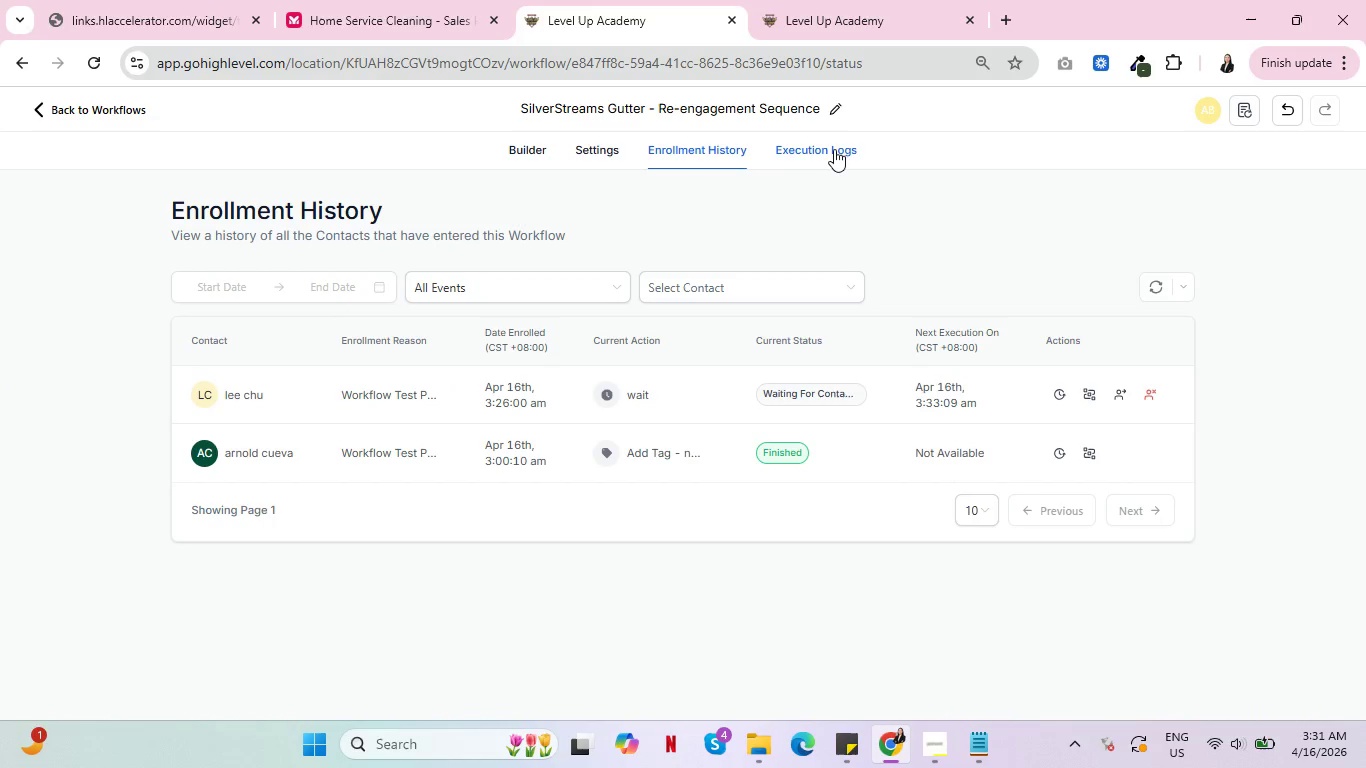 
left_click([834, 149])
 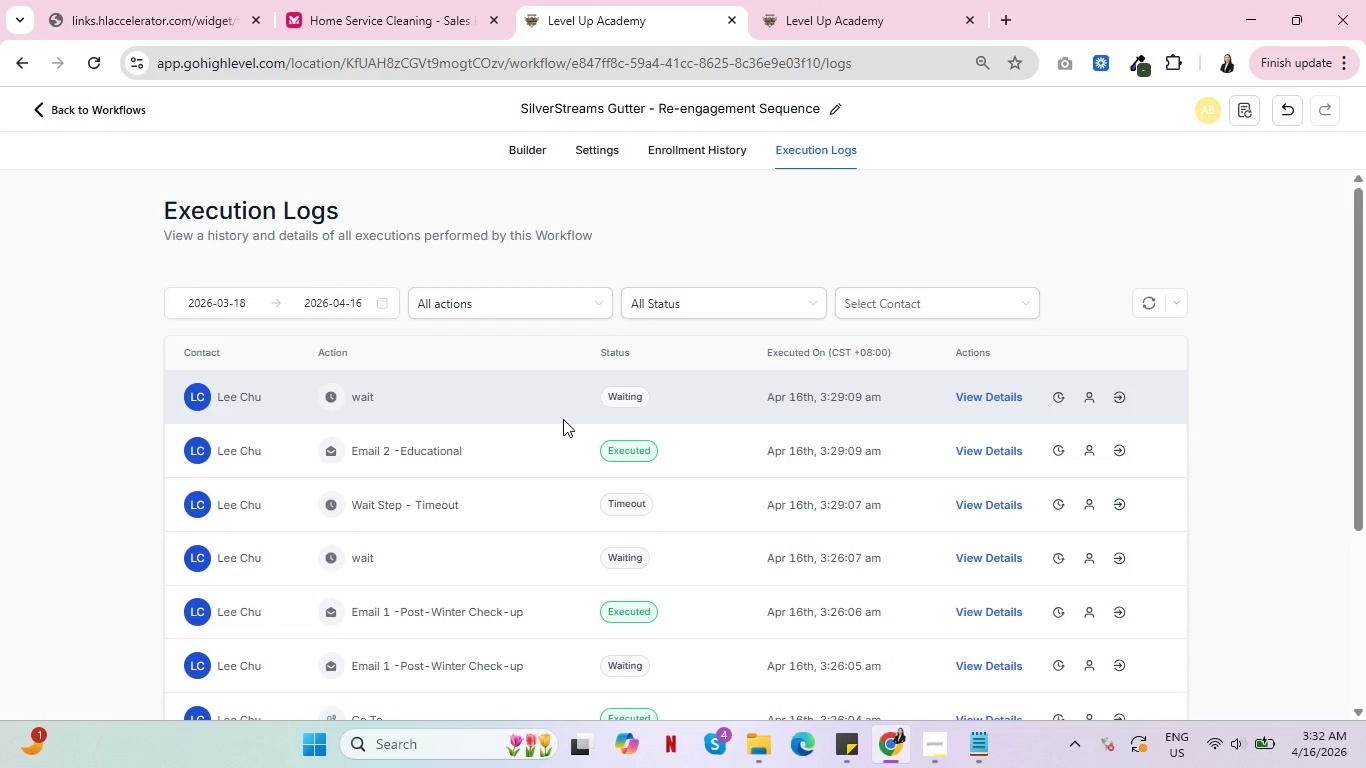 
wait(71.7)
 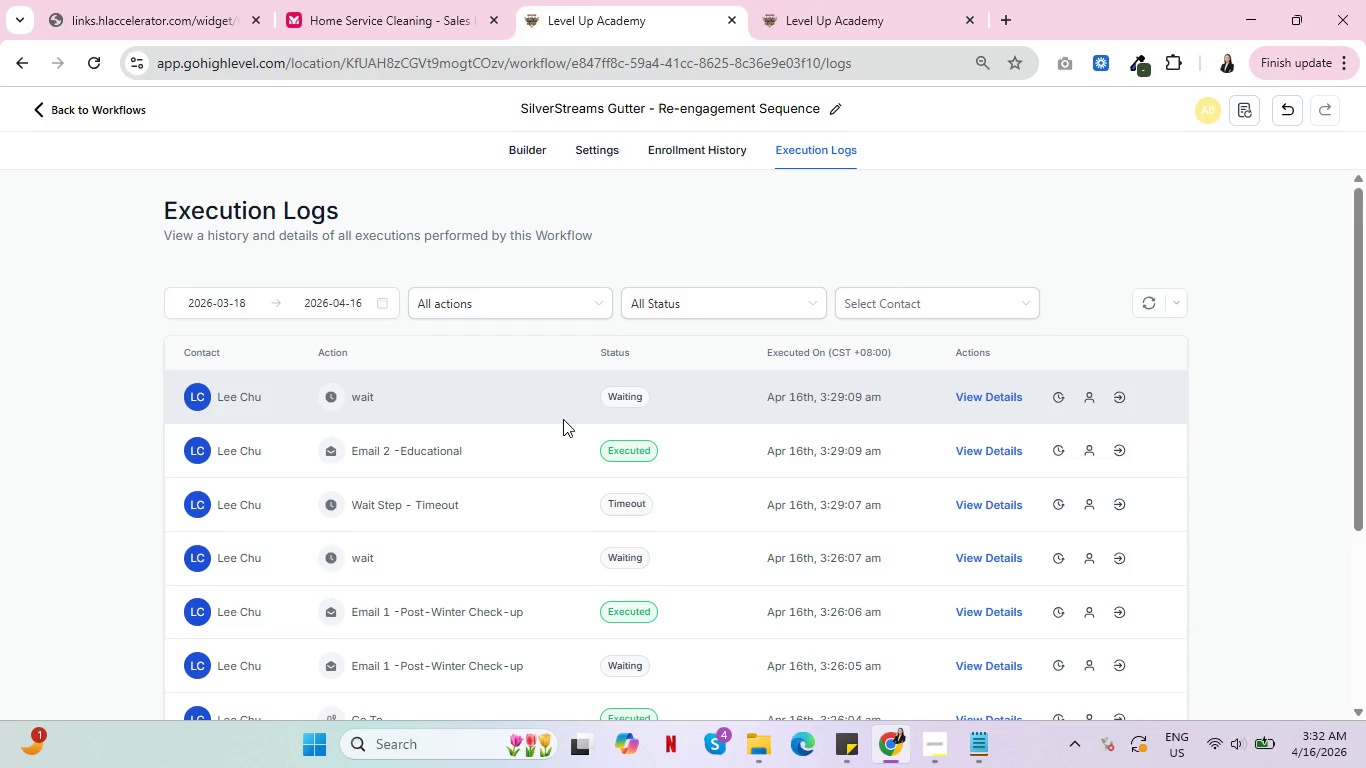 
left_click([663, 155])
 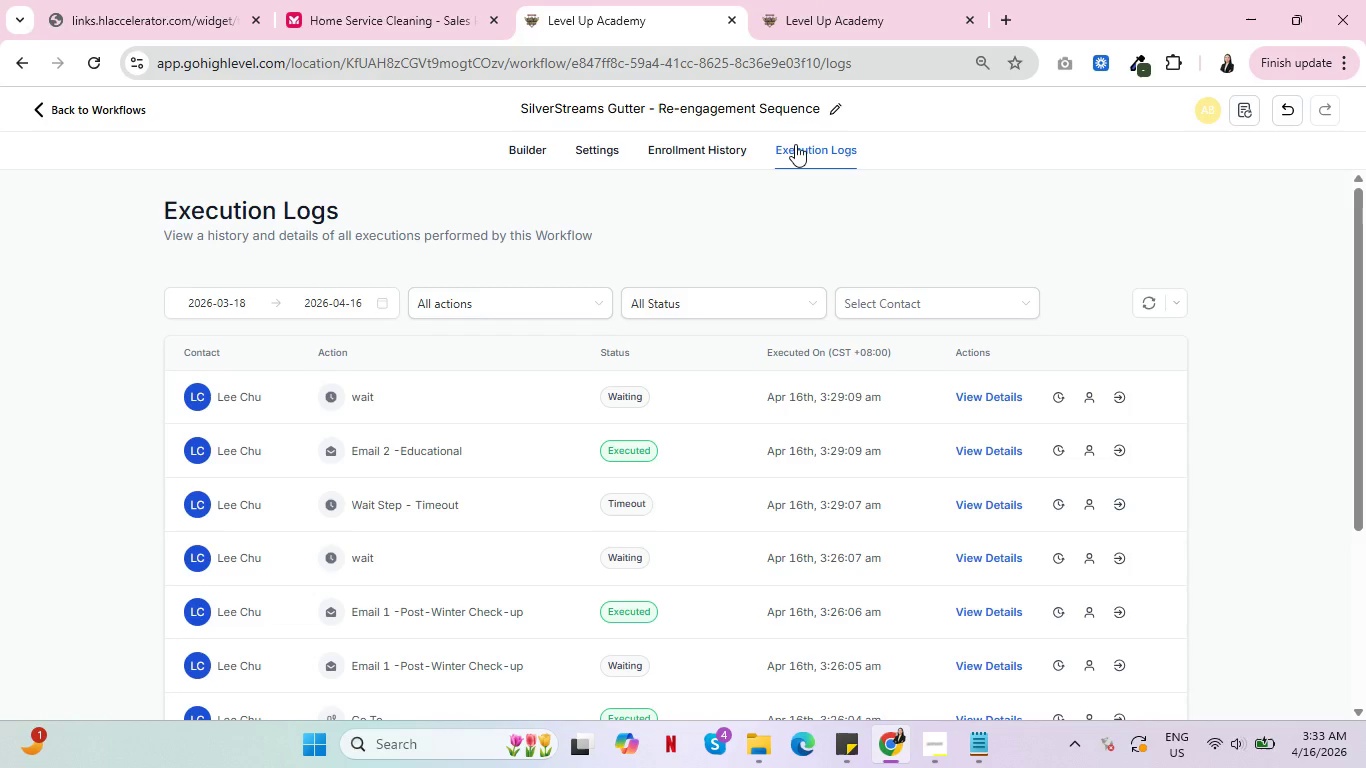 
wait(34.09)
 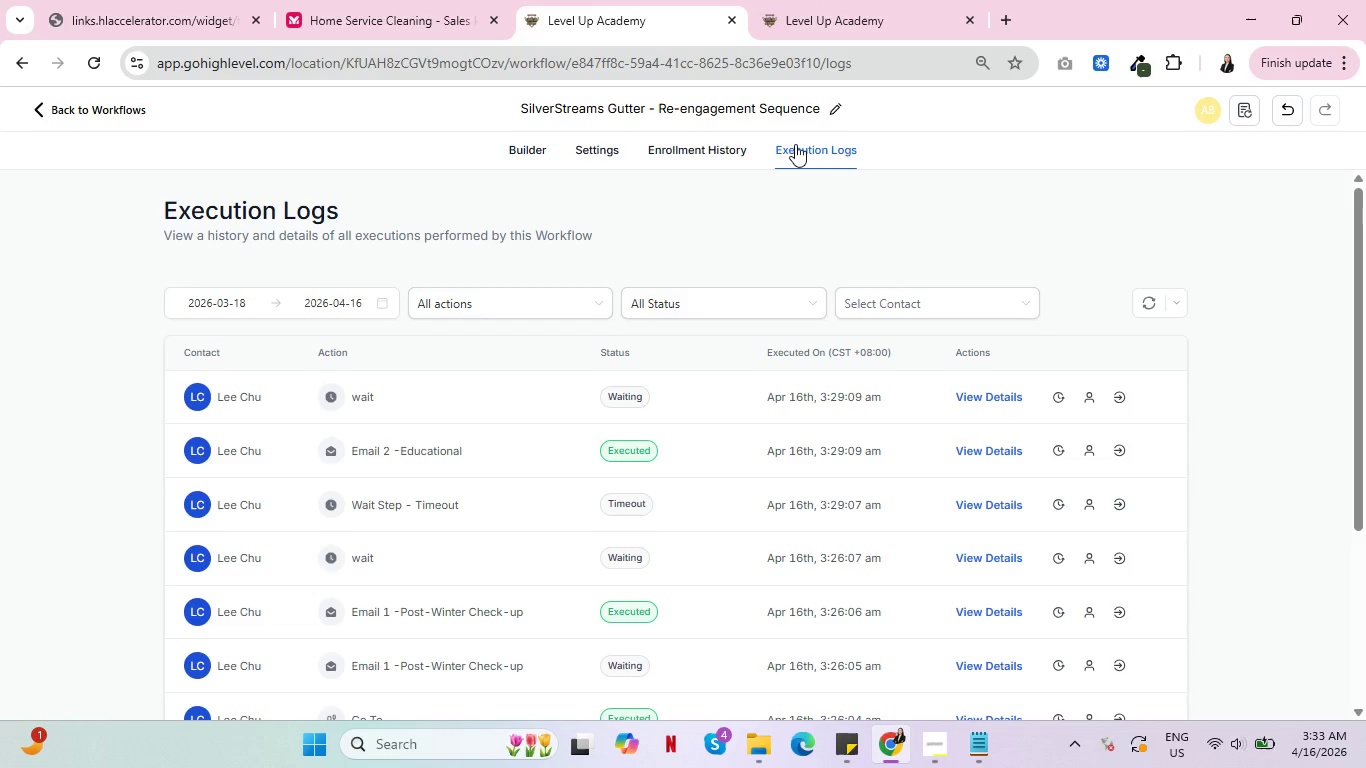 
left_click([843, 0])
 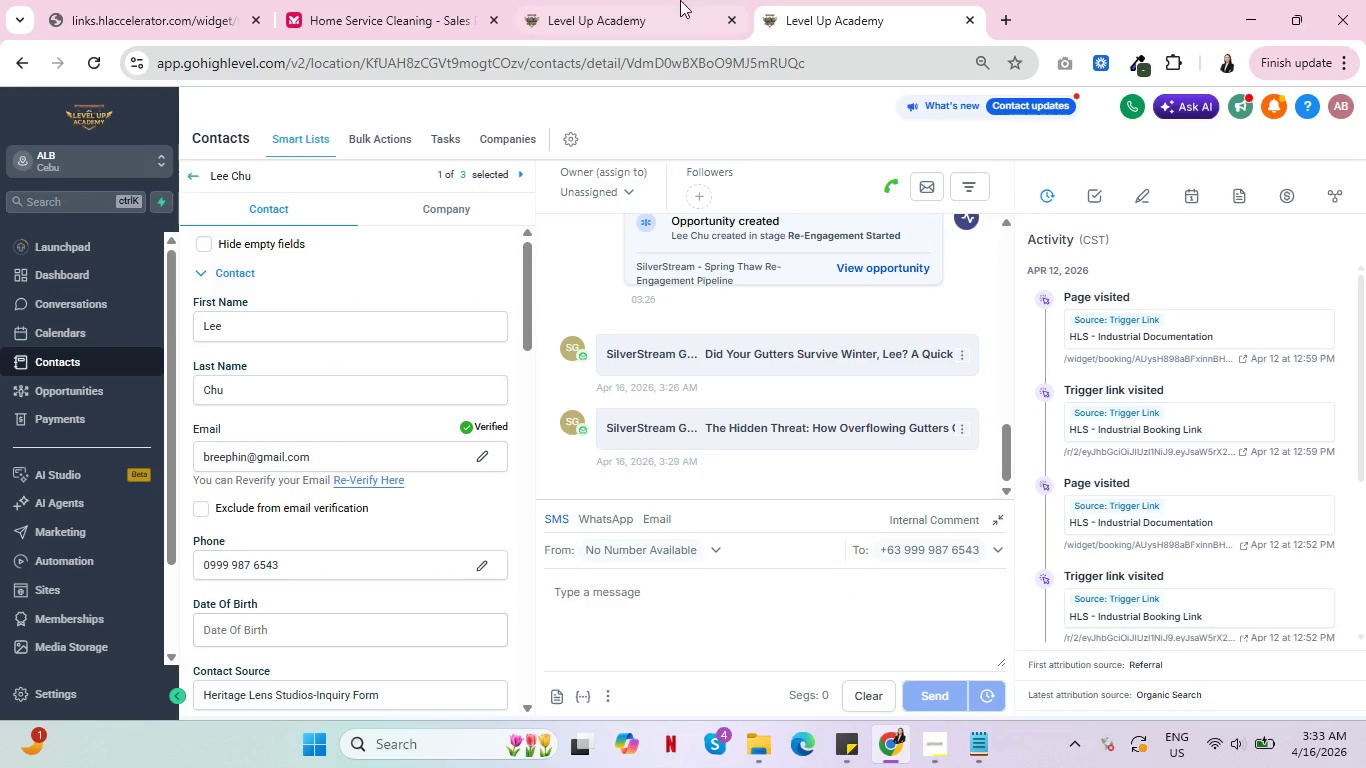 
left_click([590, 3])
 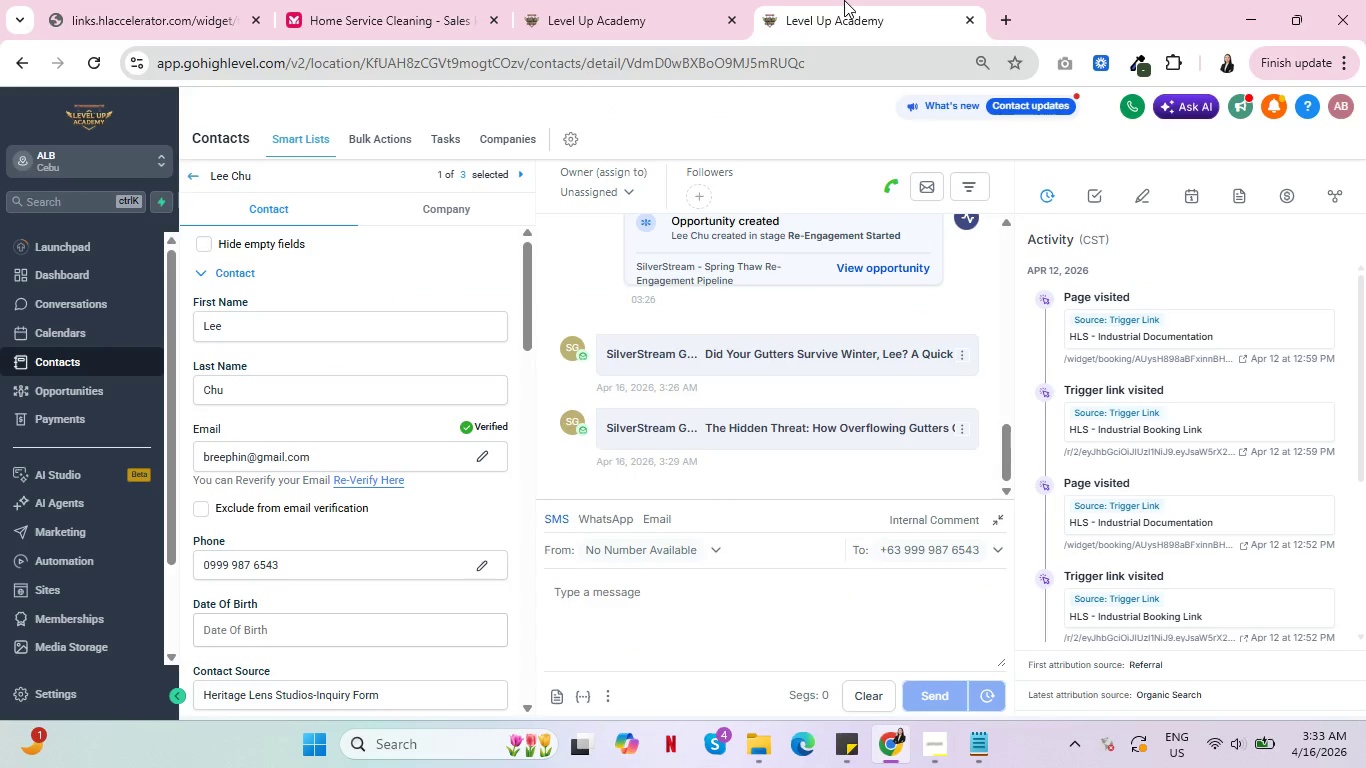 
left_click([844, 0])
 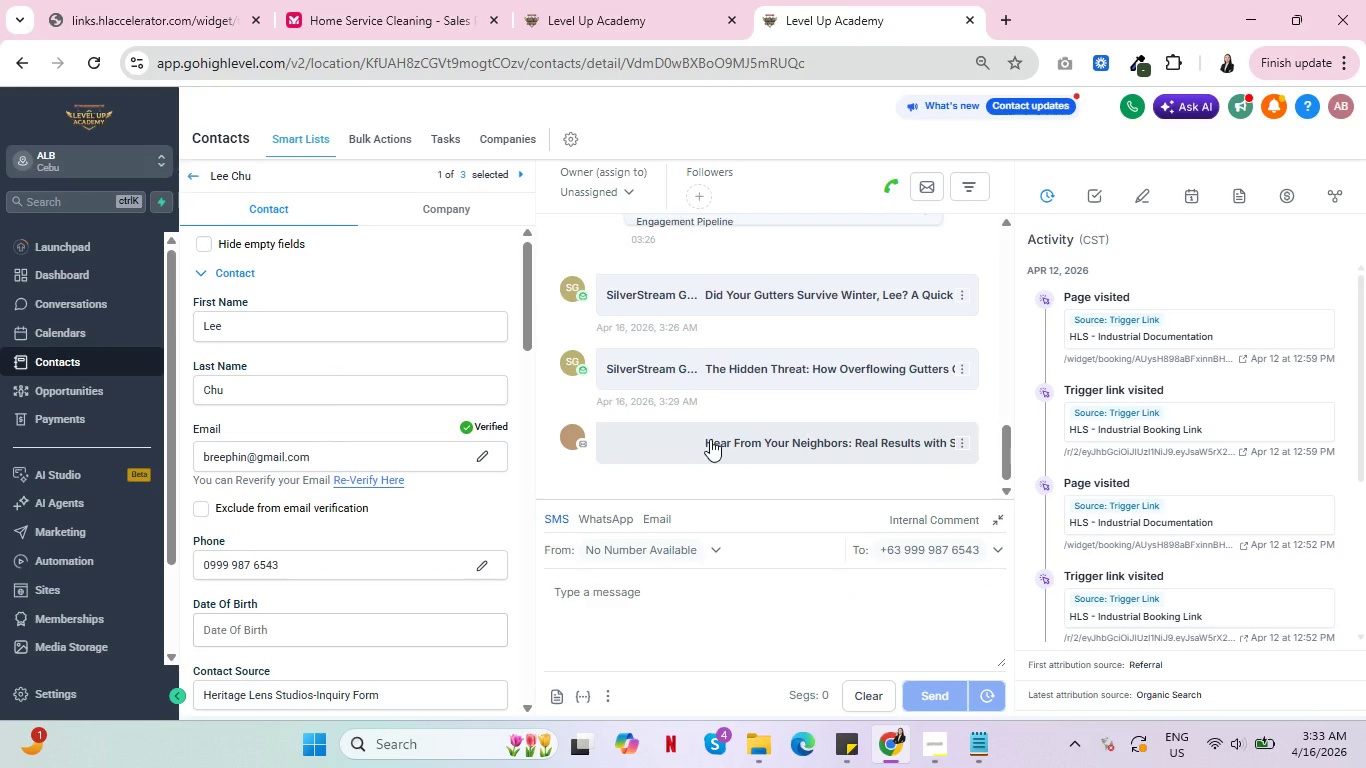 
scroll: coordinate [770, 369], scroll_direction: down, amount: 4.0
 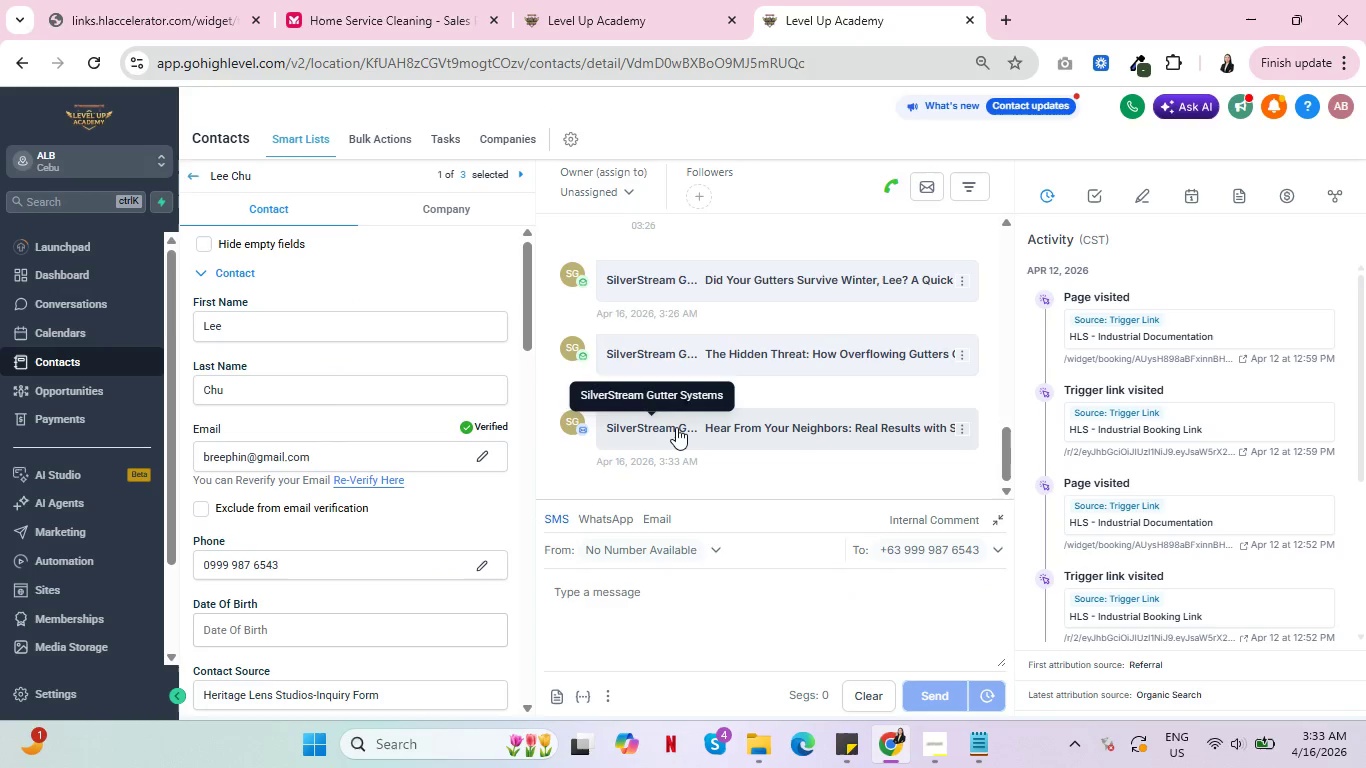 
left_click([676, 427])
 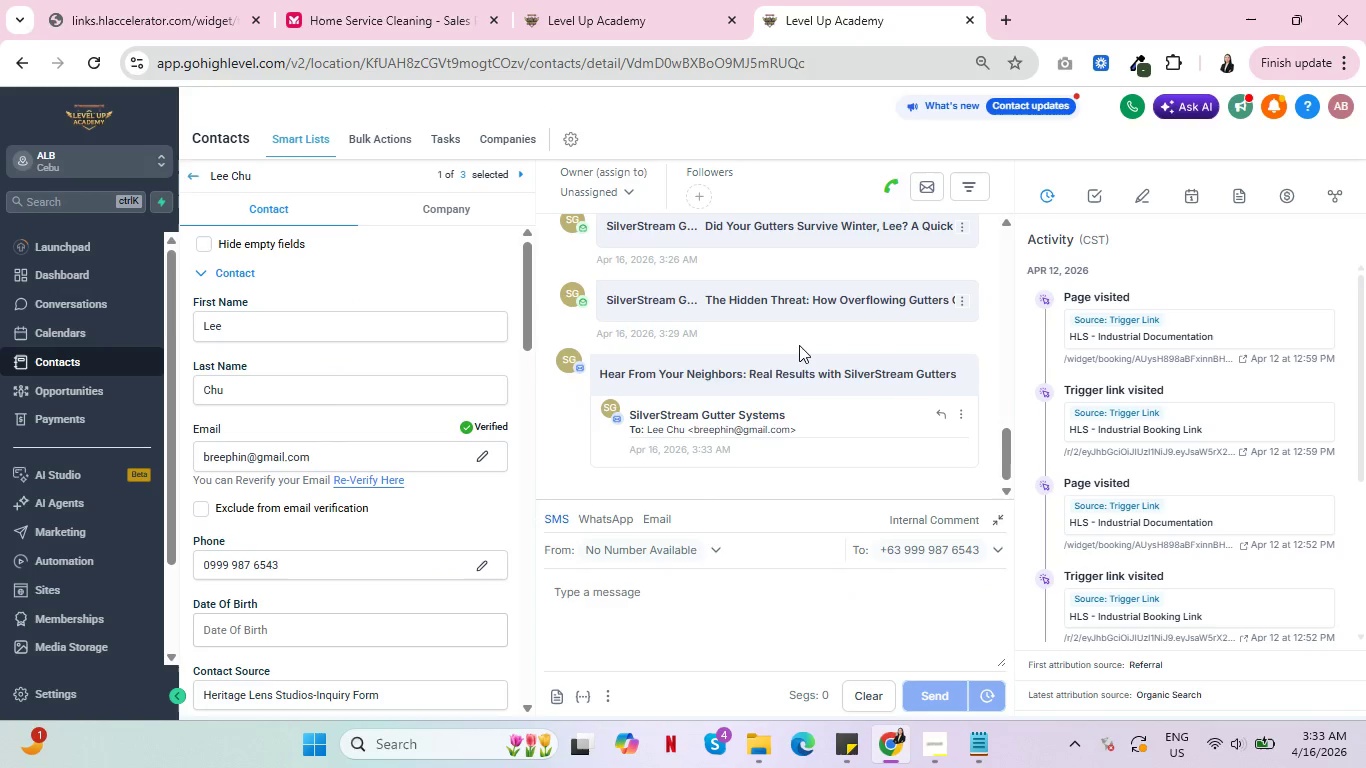 
scroll: coordinate [799, 345], scroll_direction: down, amount: 2.0
 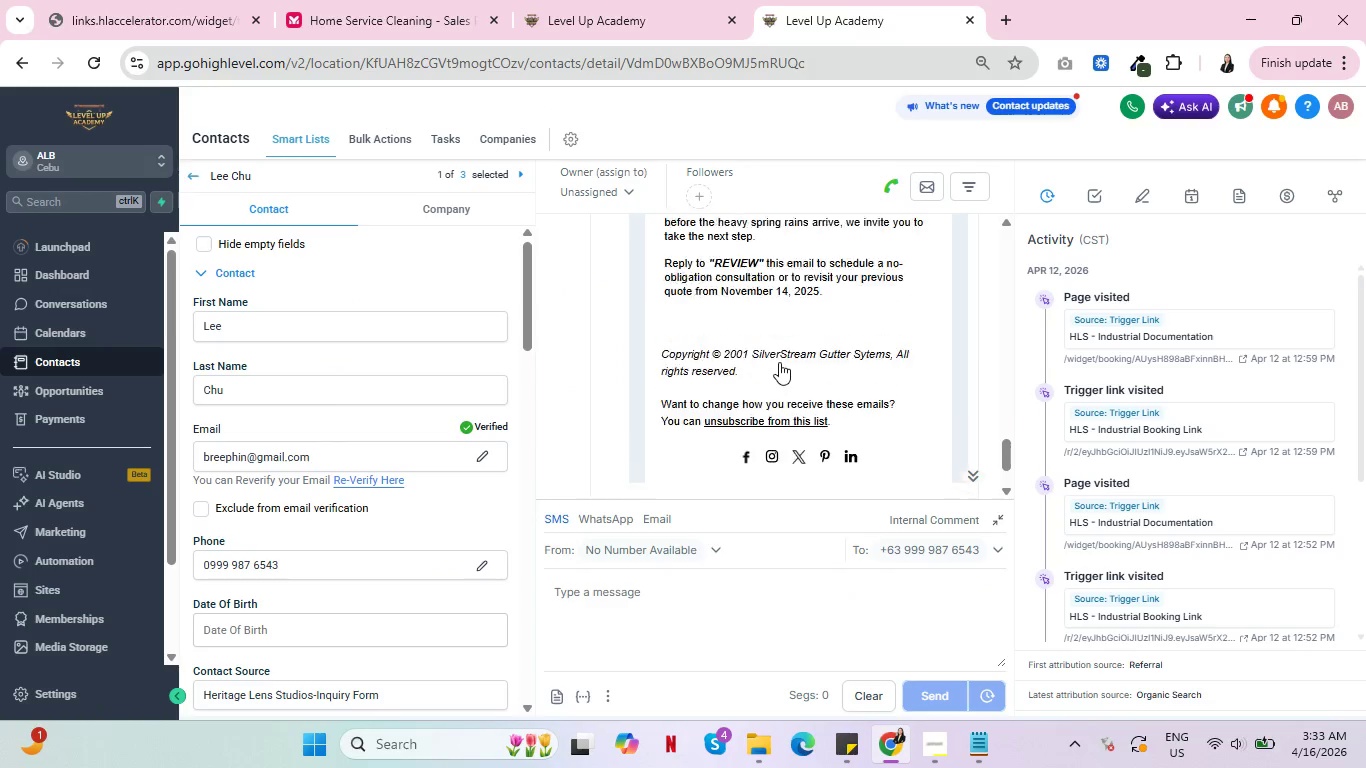 
scroll: coordinate [796, 343], scroll_direction: up, amount: 4.0
 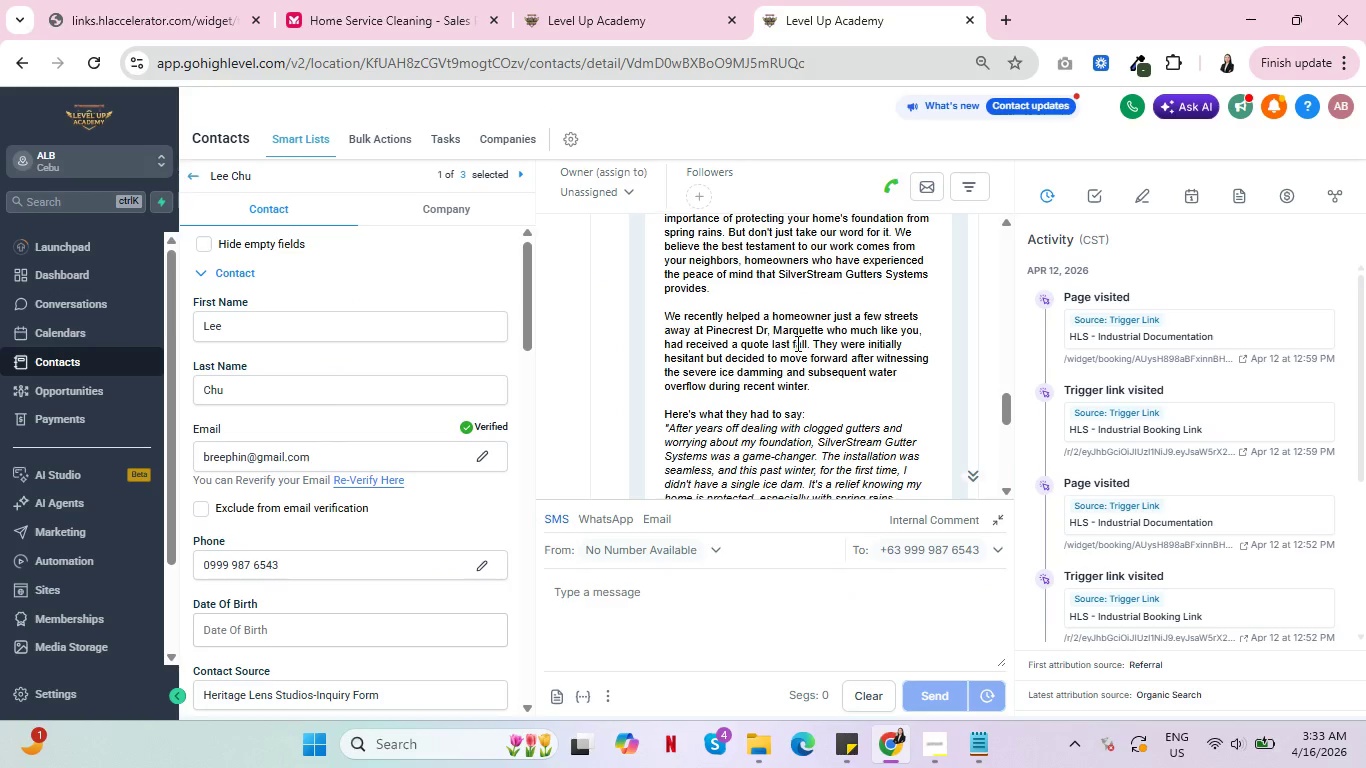 
scroll: coordinate [782, 377], scroll_direction: down, amount: 2.0
 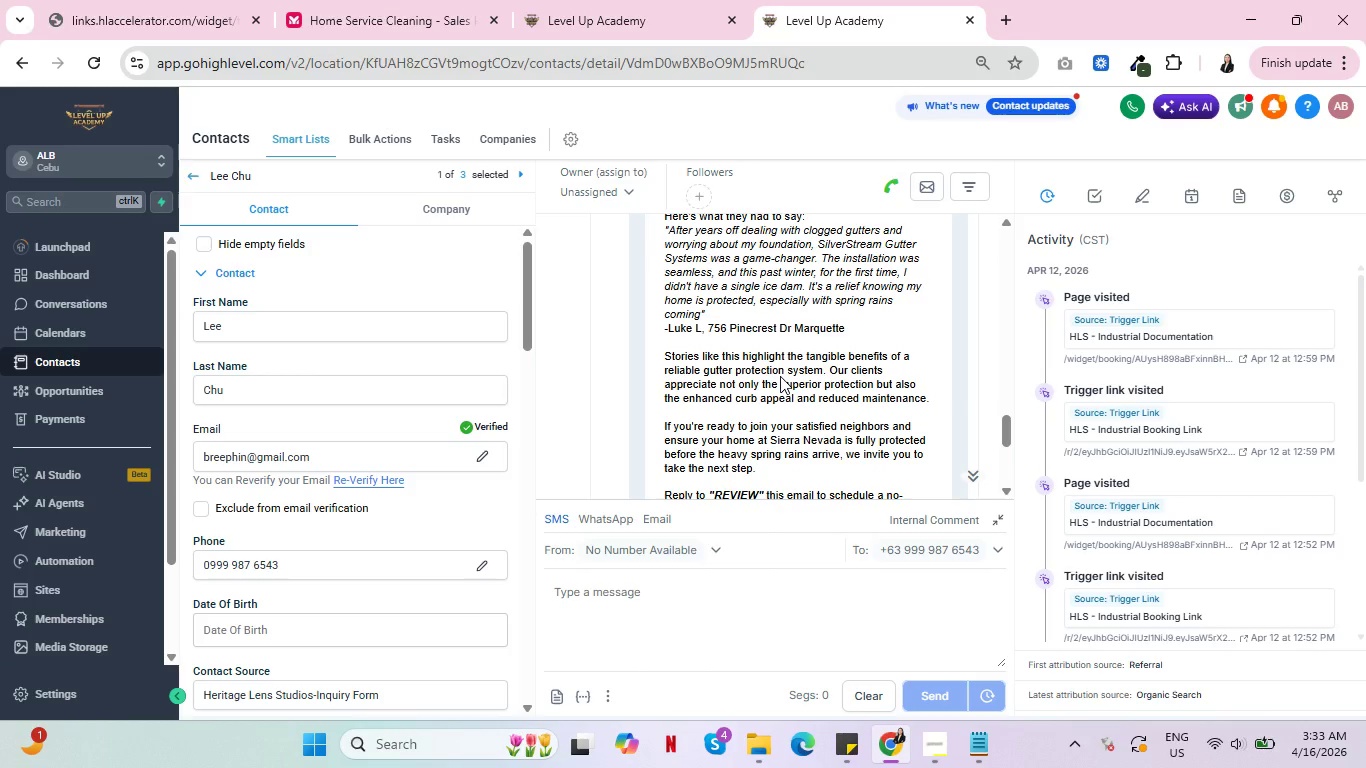 
scroll: coordinate [780, 375], scroll_direction: up, amount: 3.0
 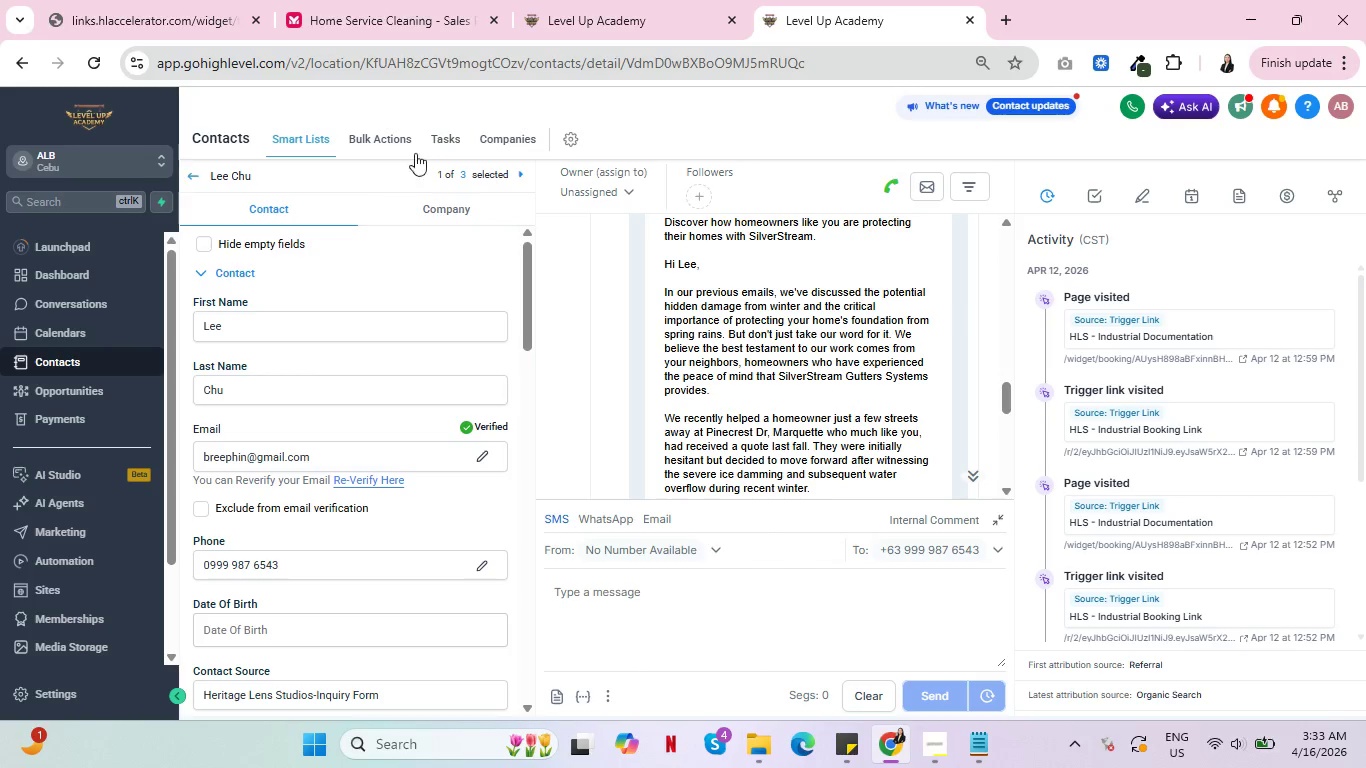 
left_click([434, 143])
 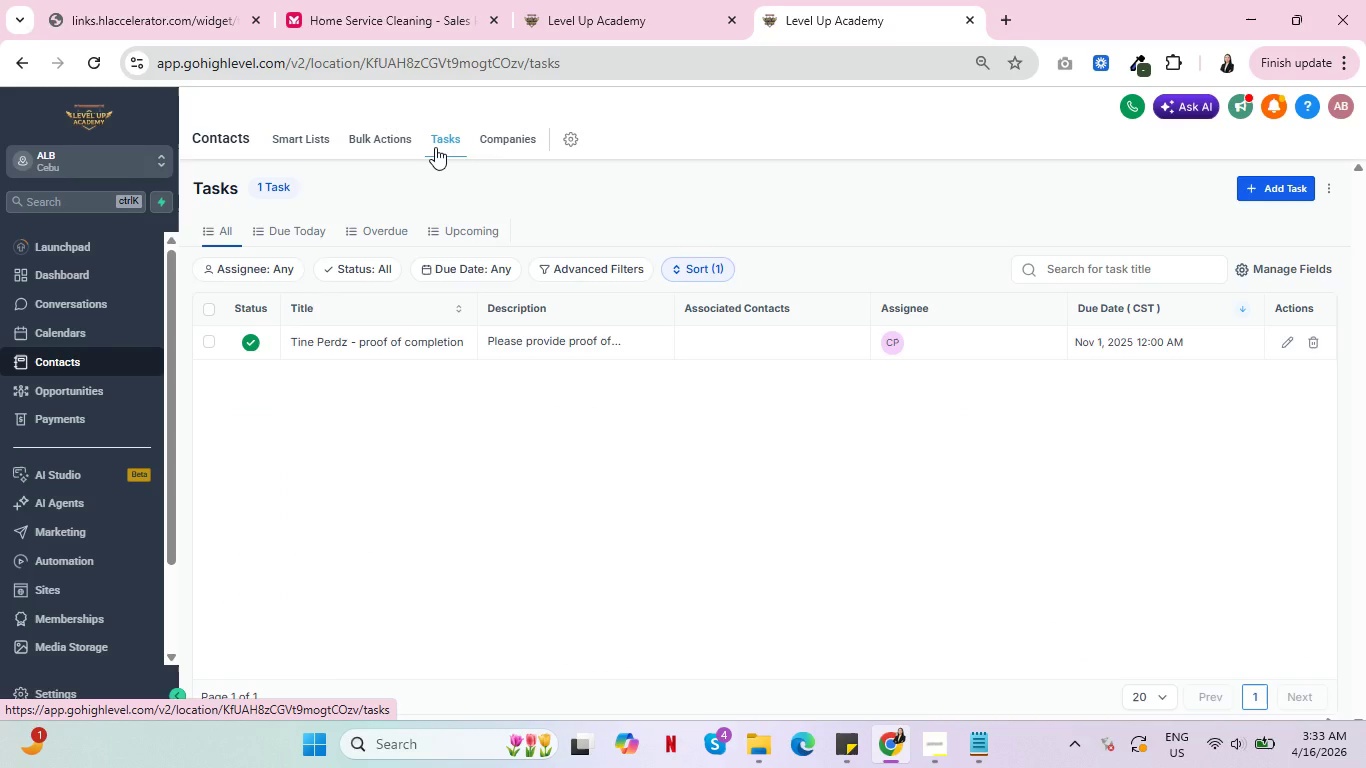 
wait(10.34)
 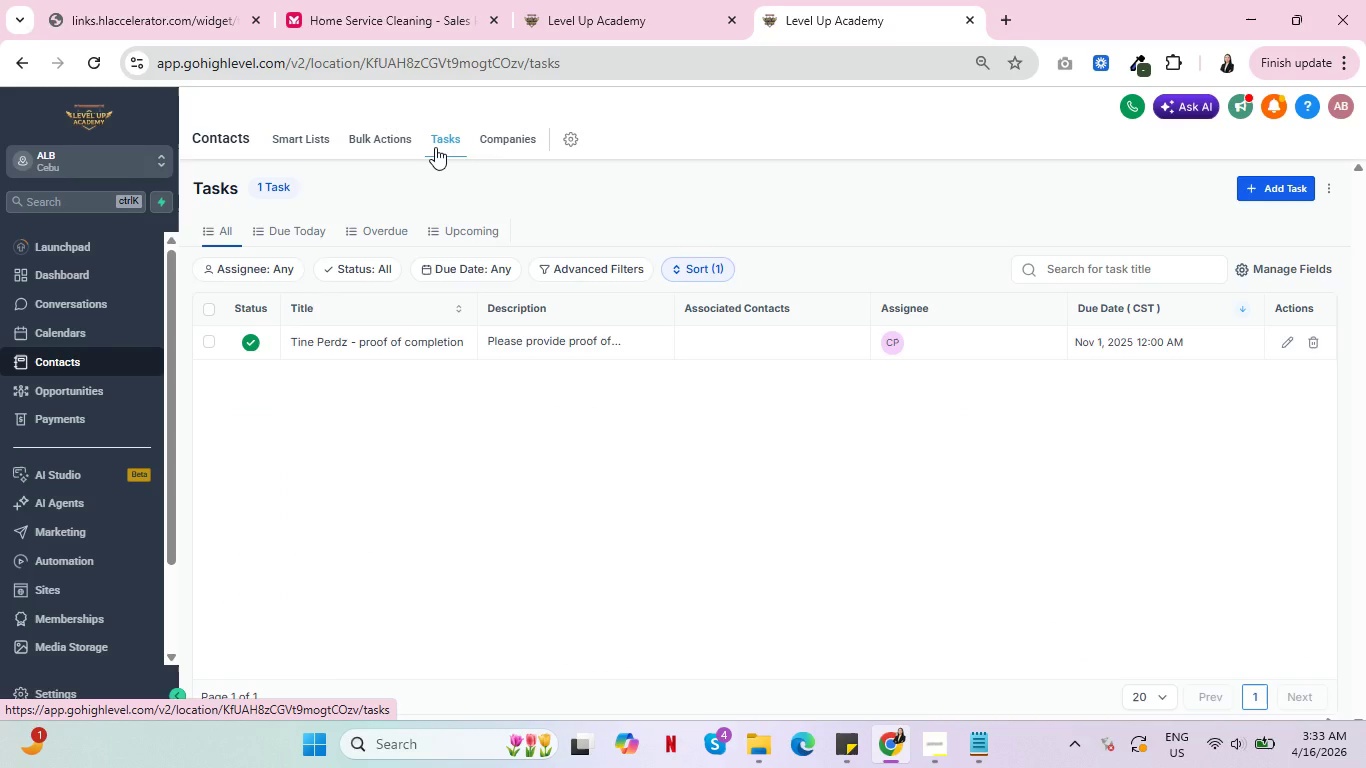 
left_click([53, 393])
 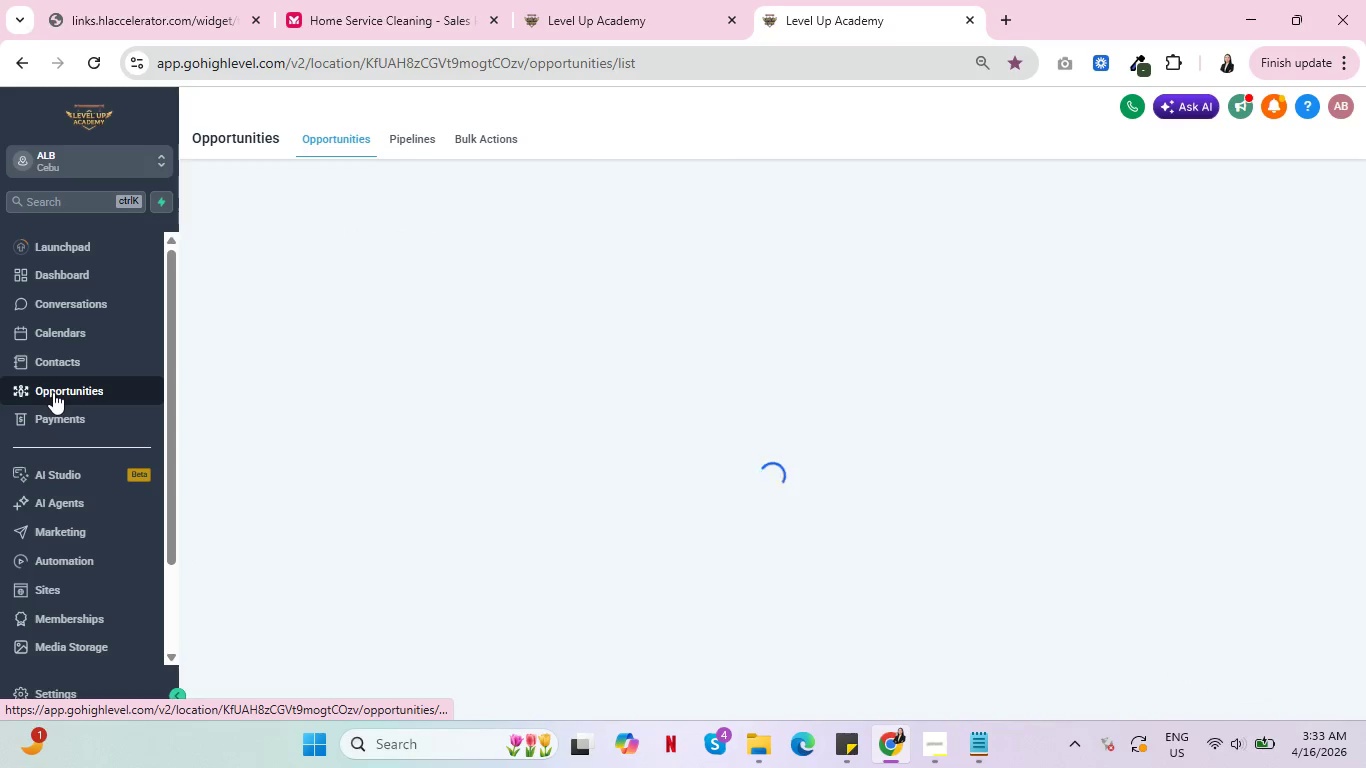 
mouse_move([77, 375])
 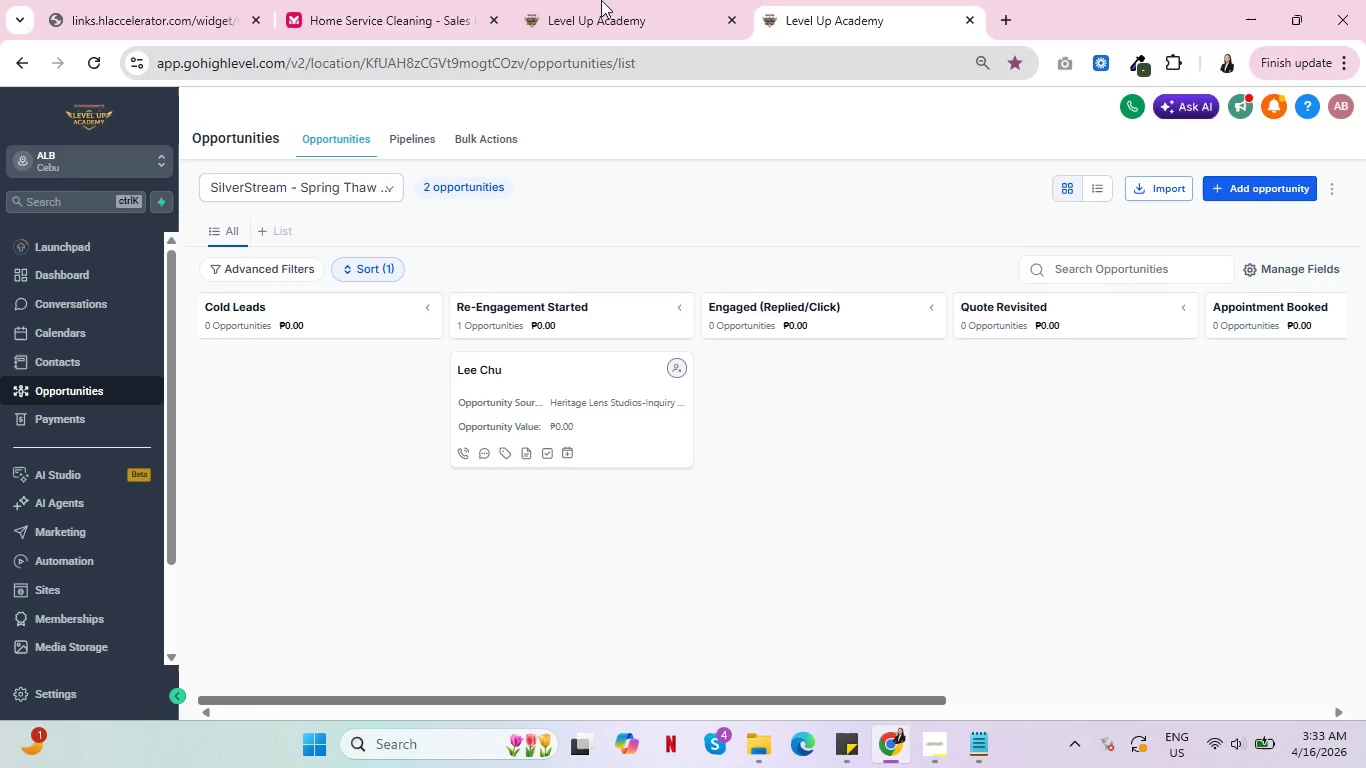 
left_click([591, 0])
 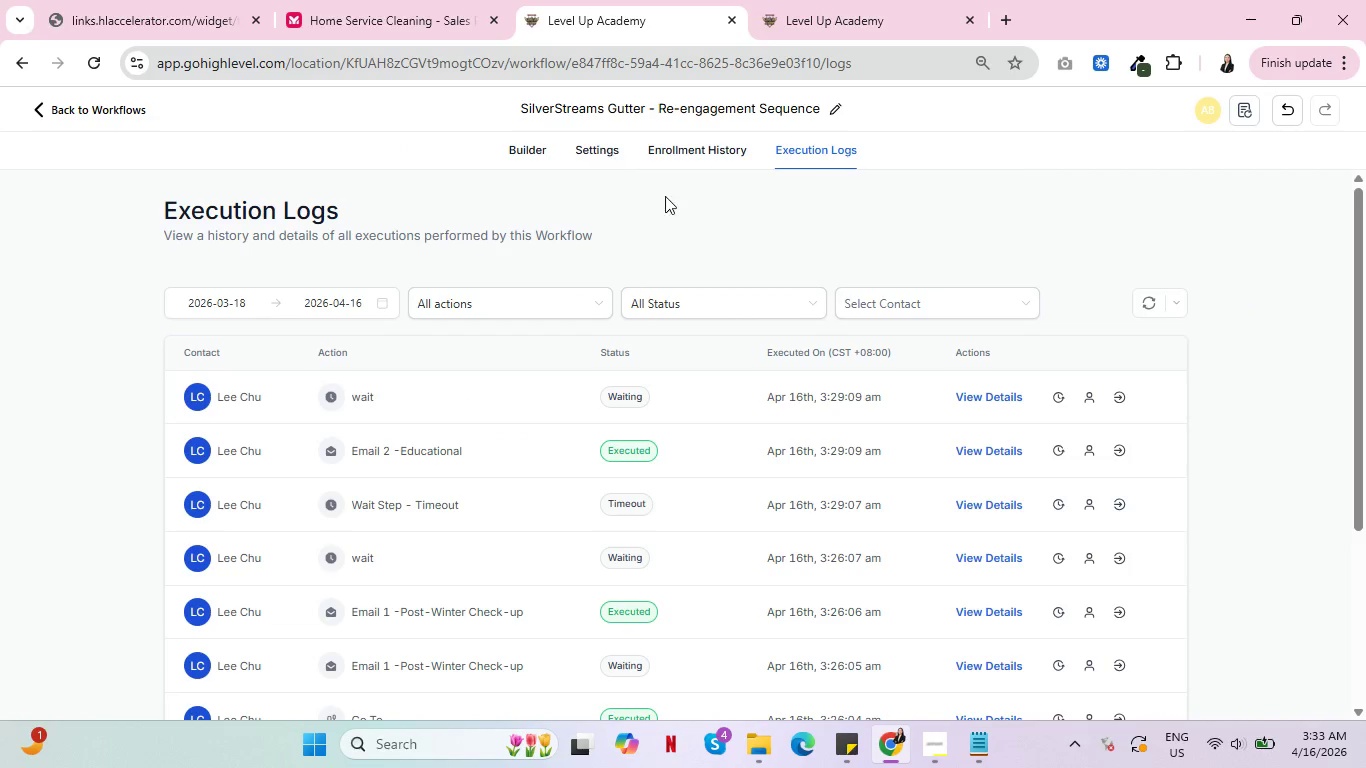 
left_click([711, 151])
 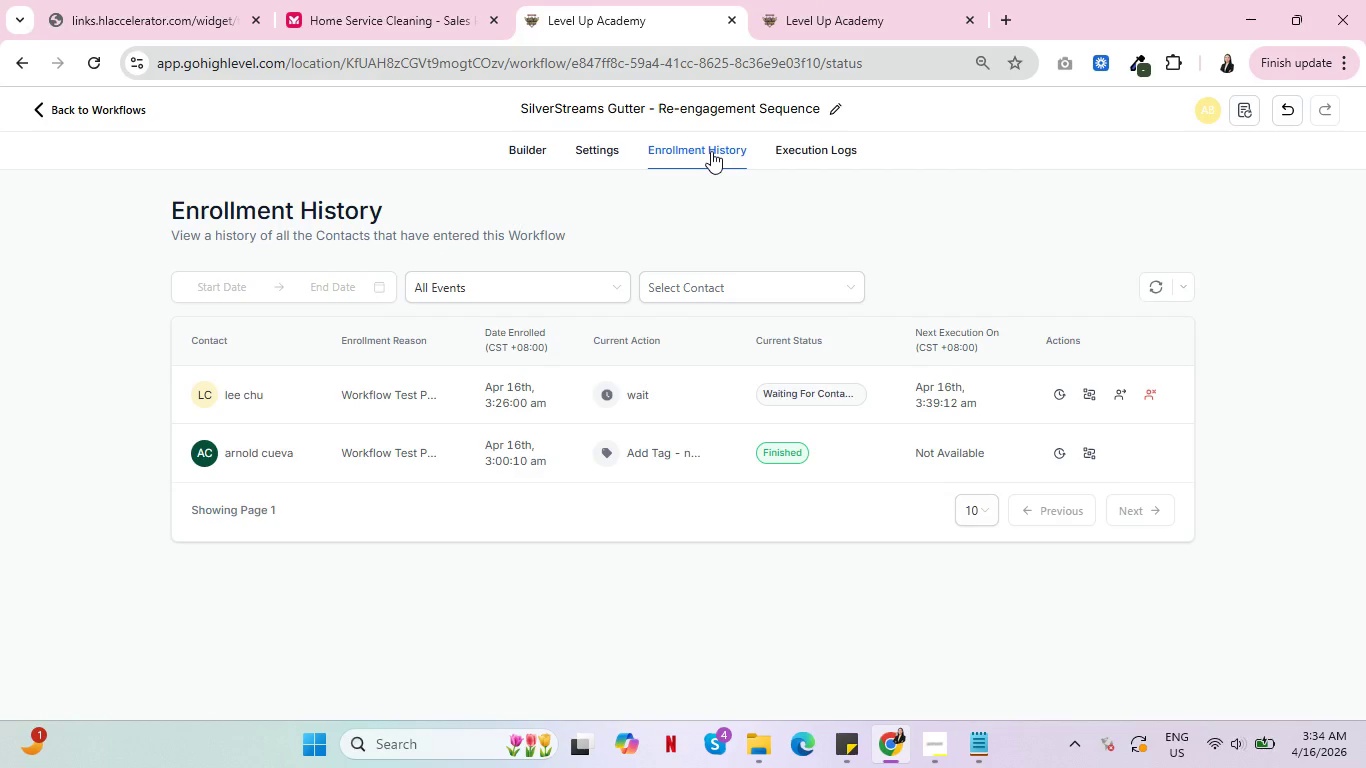 
wait(41.42)
 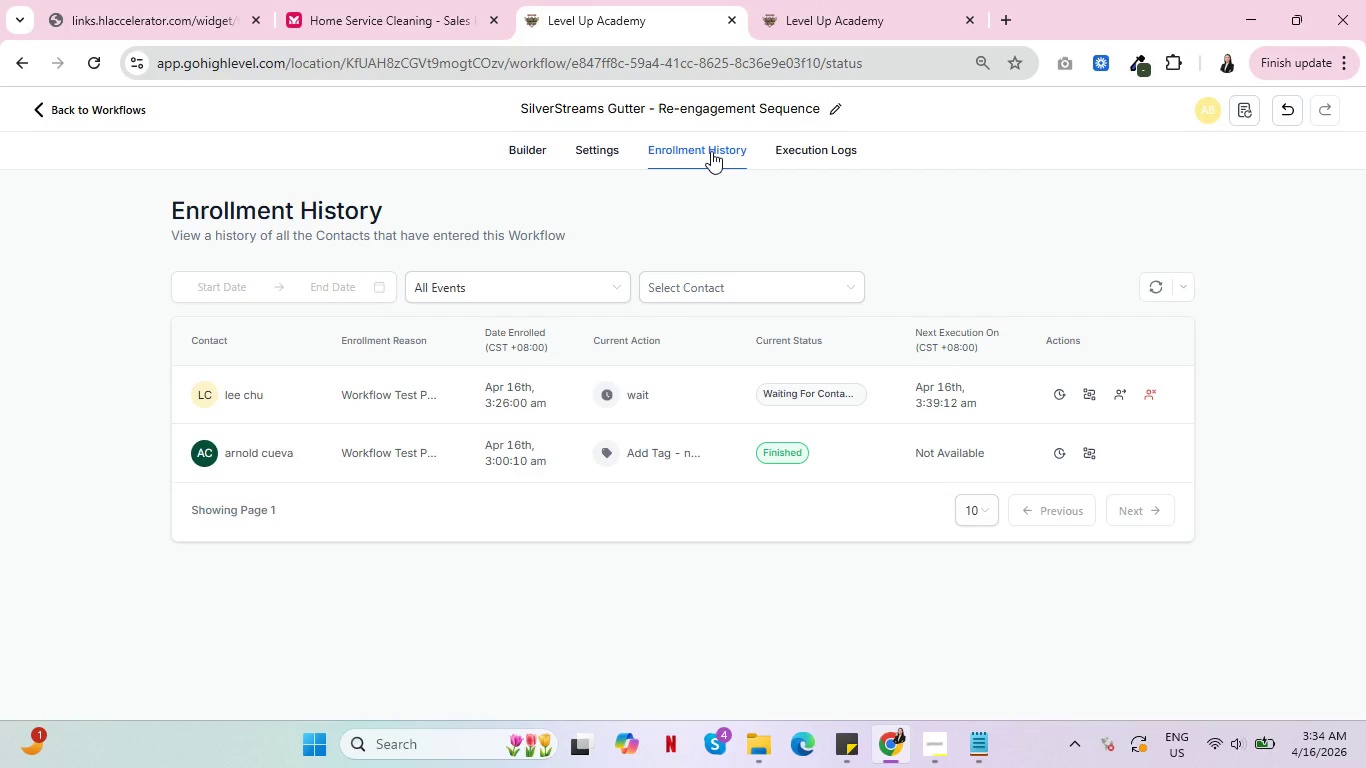 
left_click([1096, 392])
 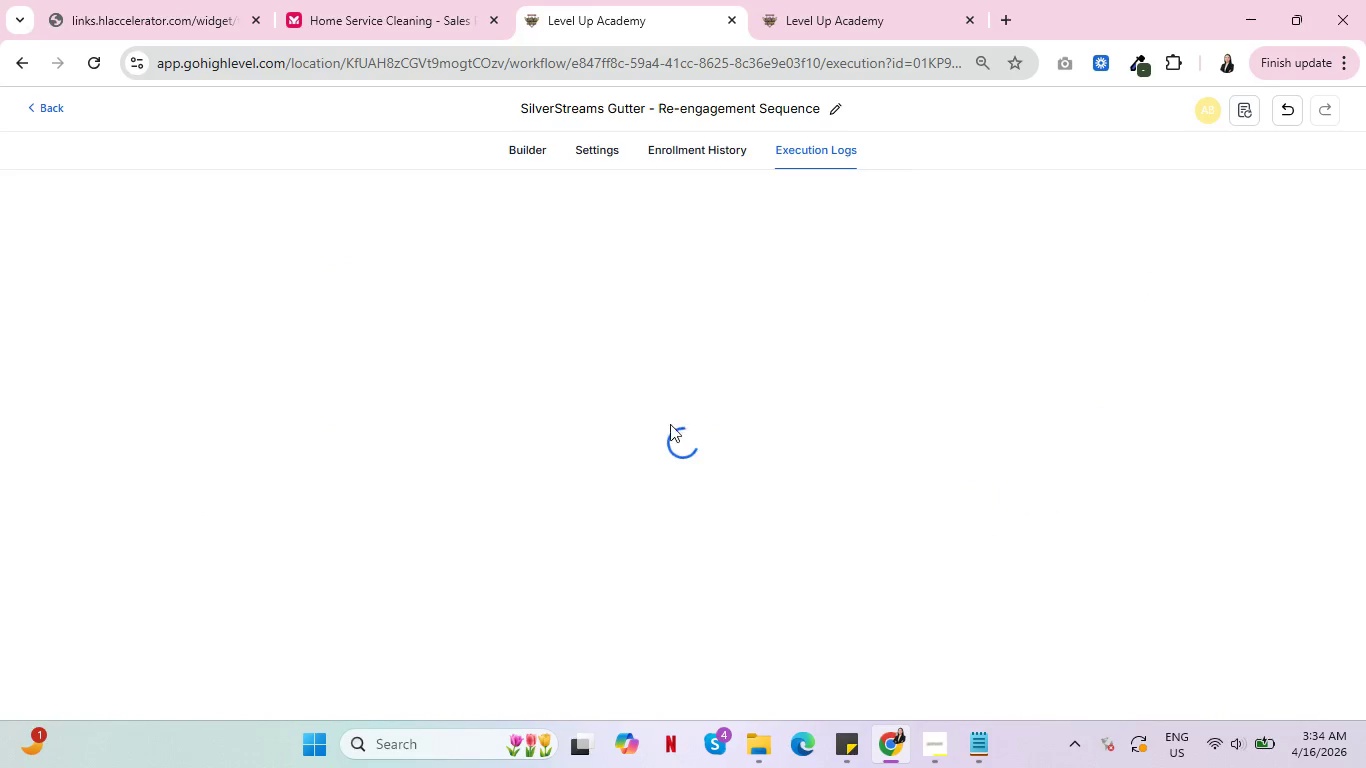 
mouse_move([640, 467])
 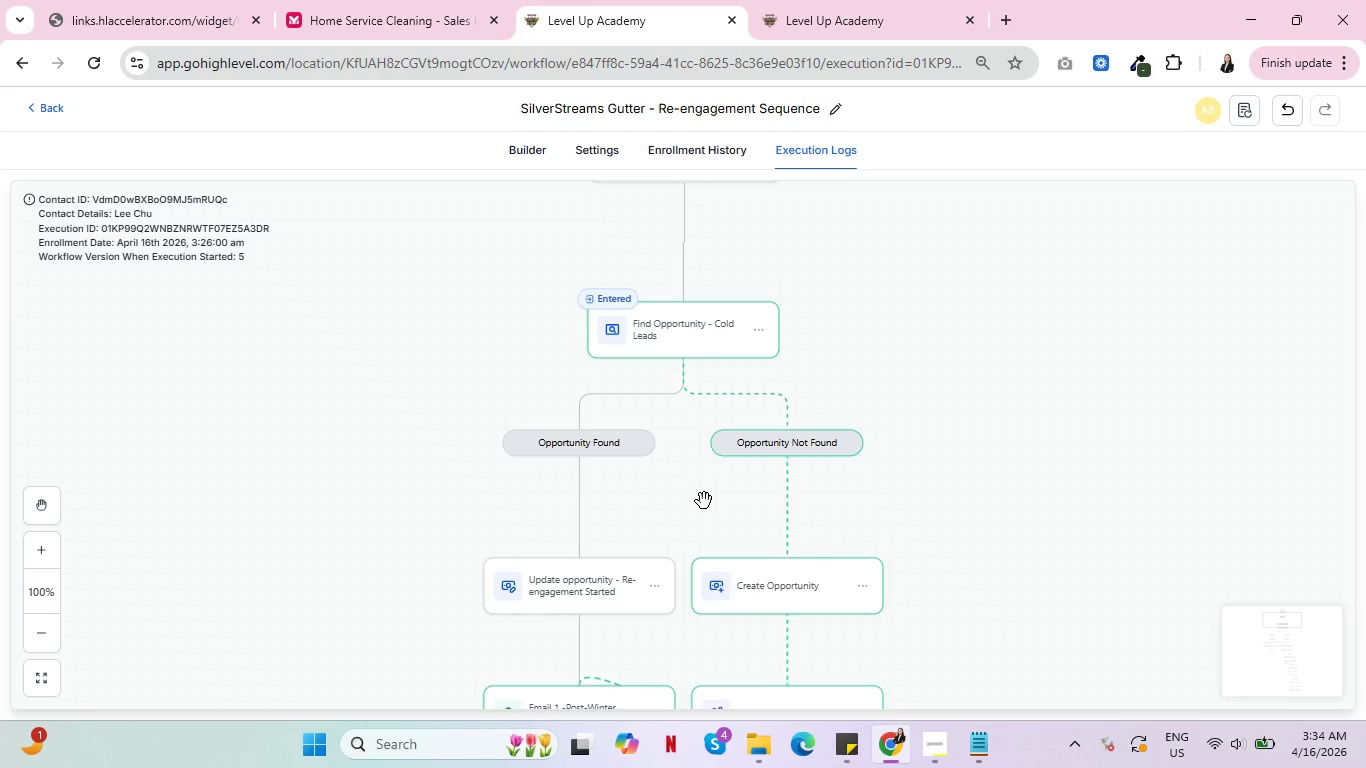 
wait(9.28)
 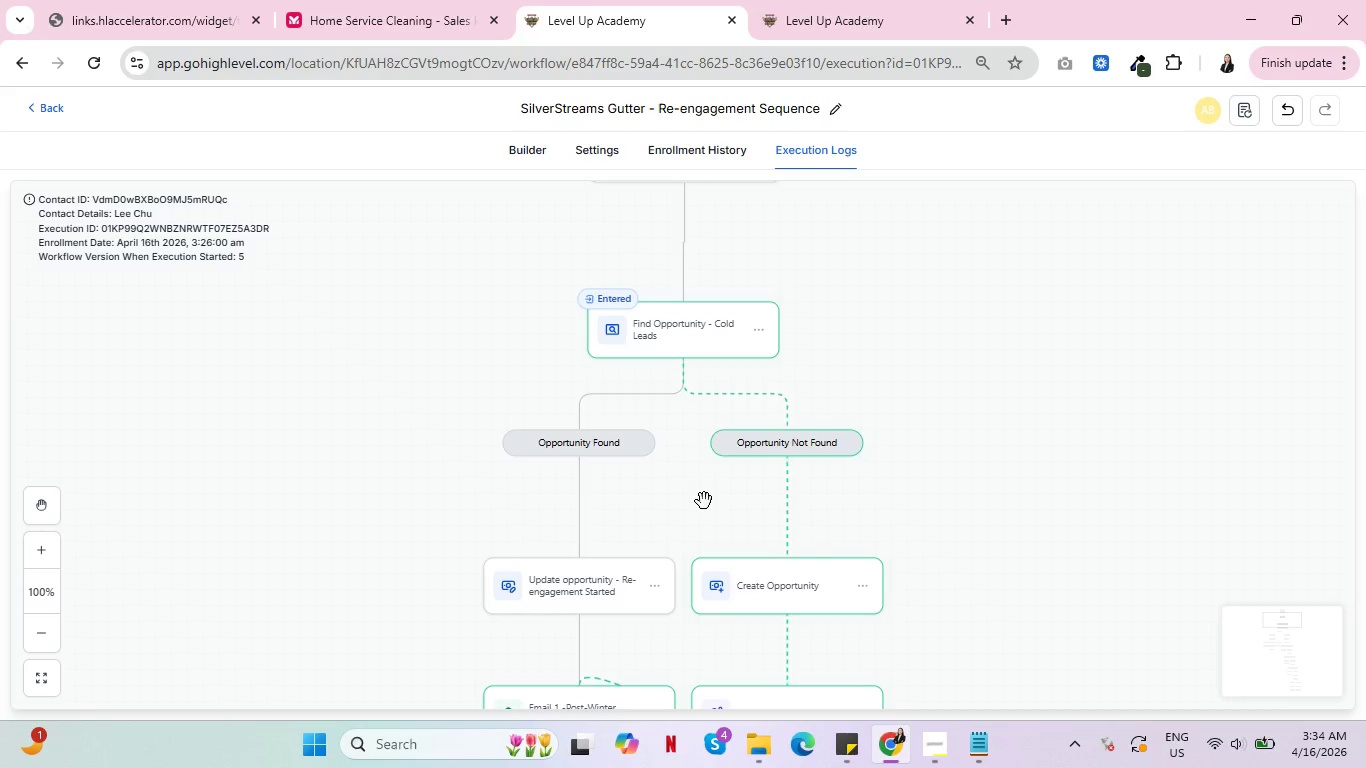 
scroll: coordinate [879, 474], scroll_direction: down, amount: 3.0
 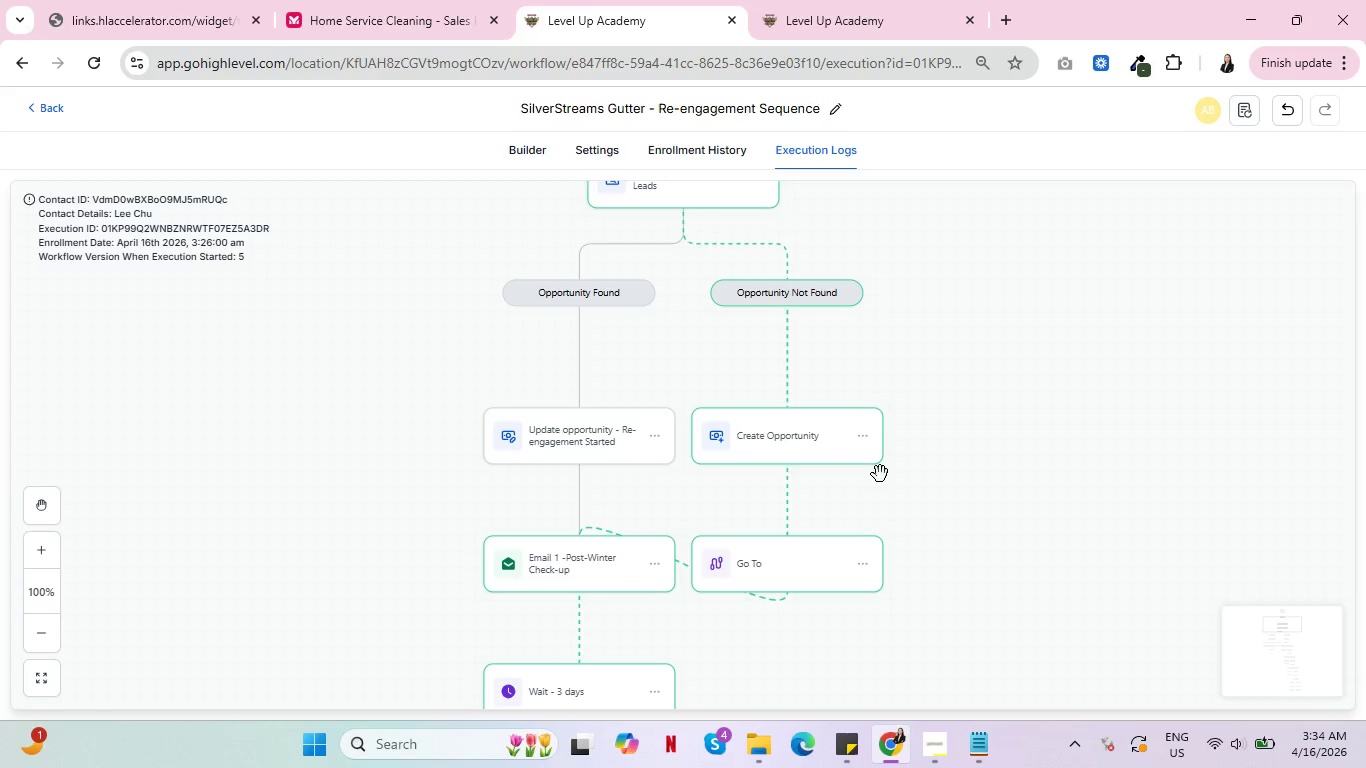 
wait(16.33)
 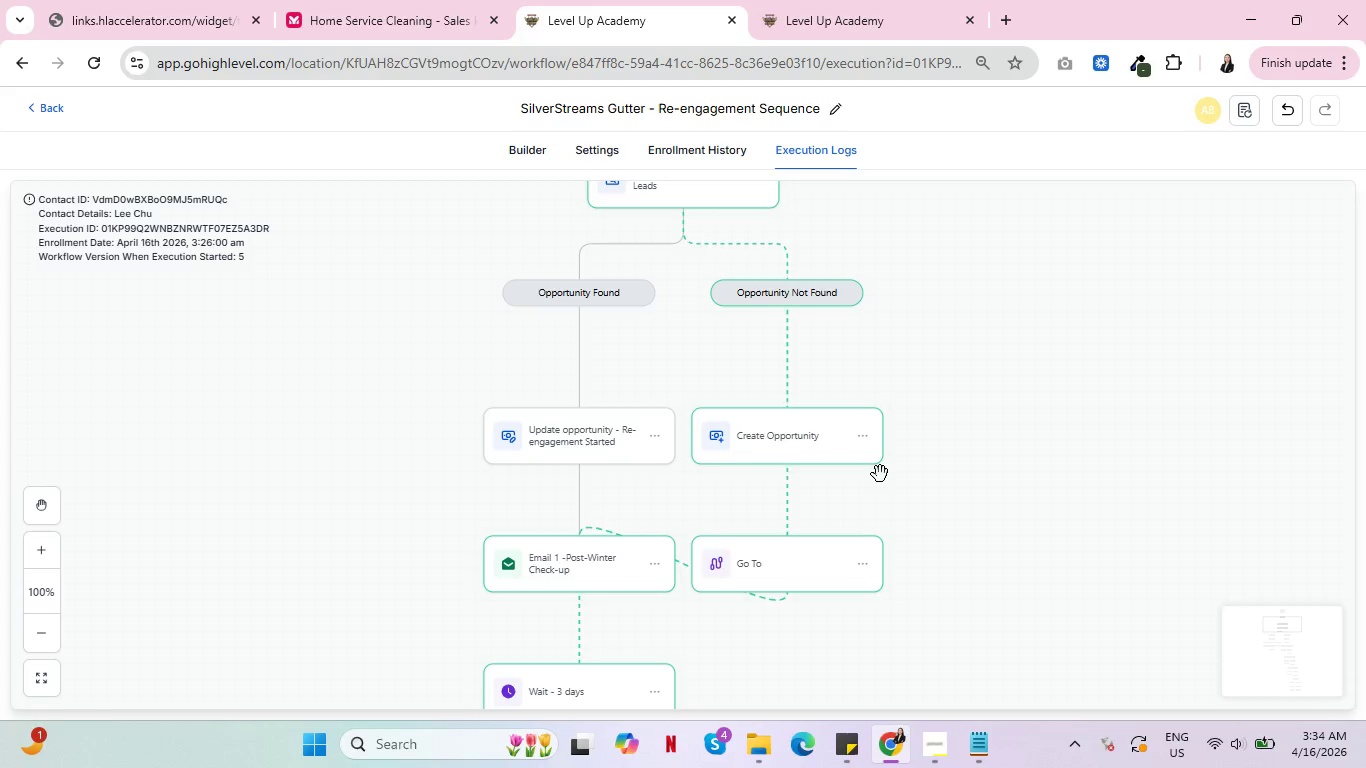 
scroll: coordinate [880, 482], scroll_direction: down, amount: 17.0
 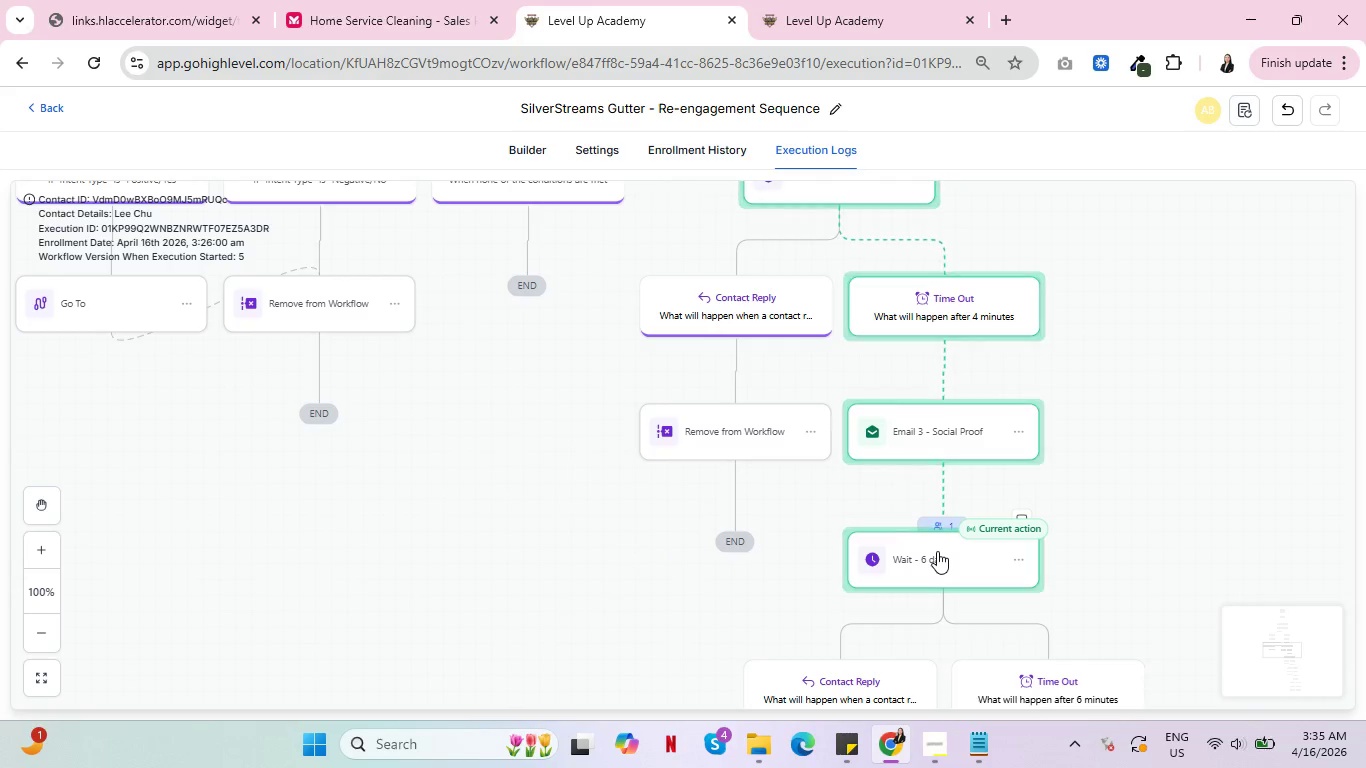 
wait(5.72)
 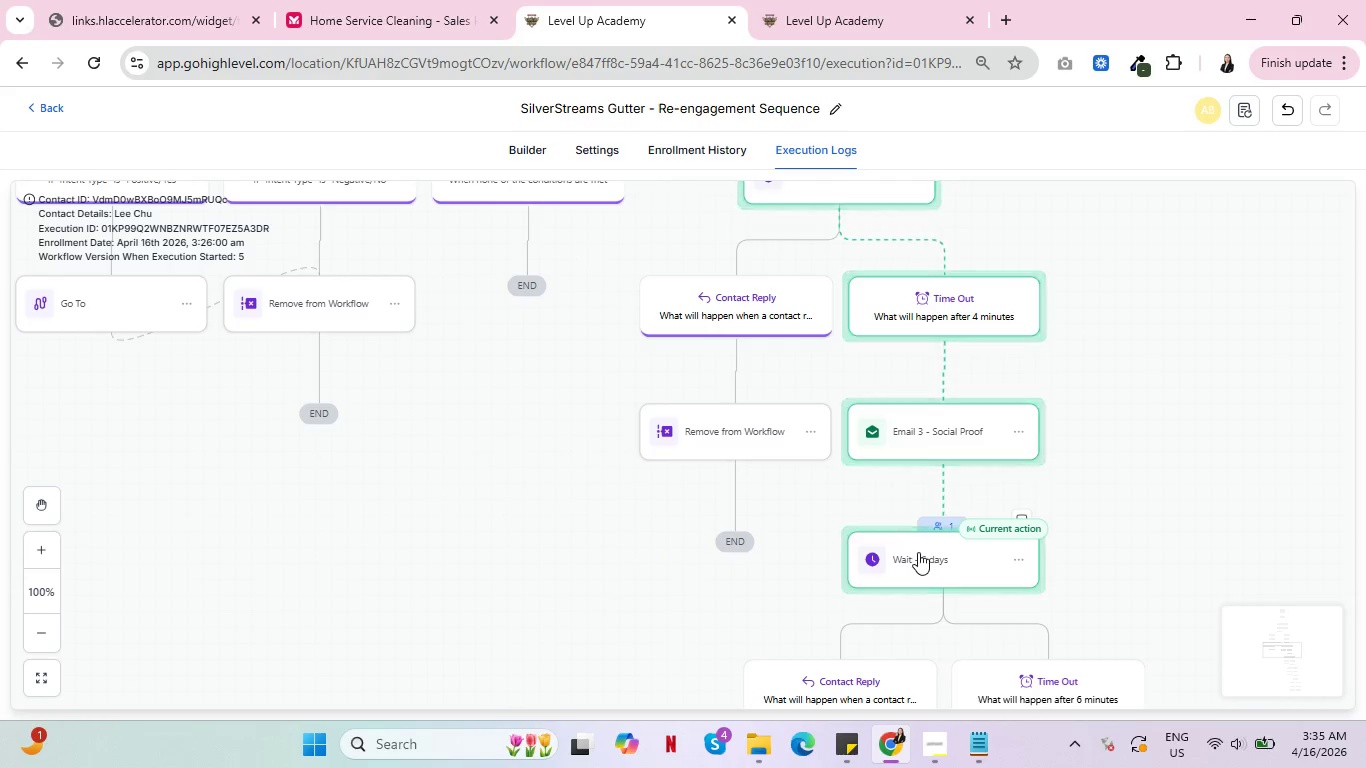 
scroll: coordinate [937, 551], scroll_direction: none, amount: 0.0
 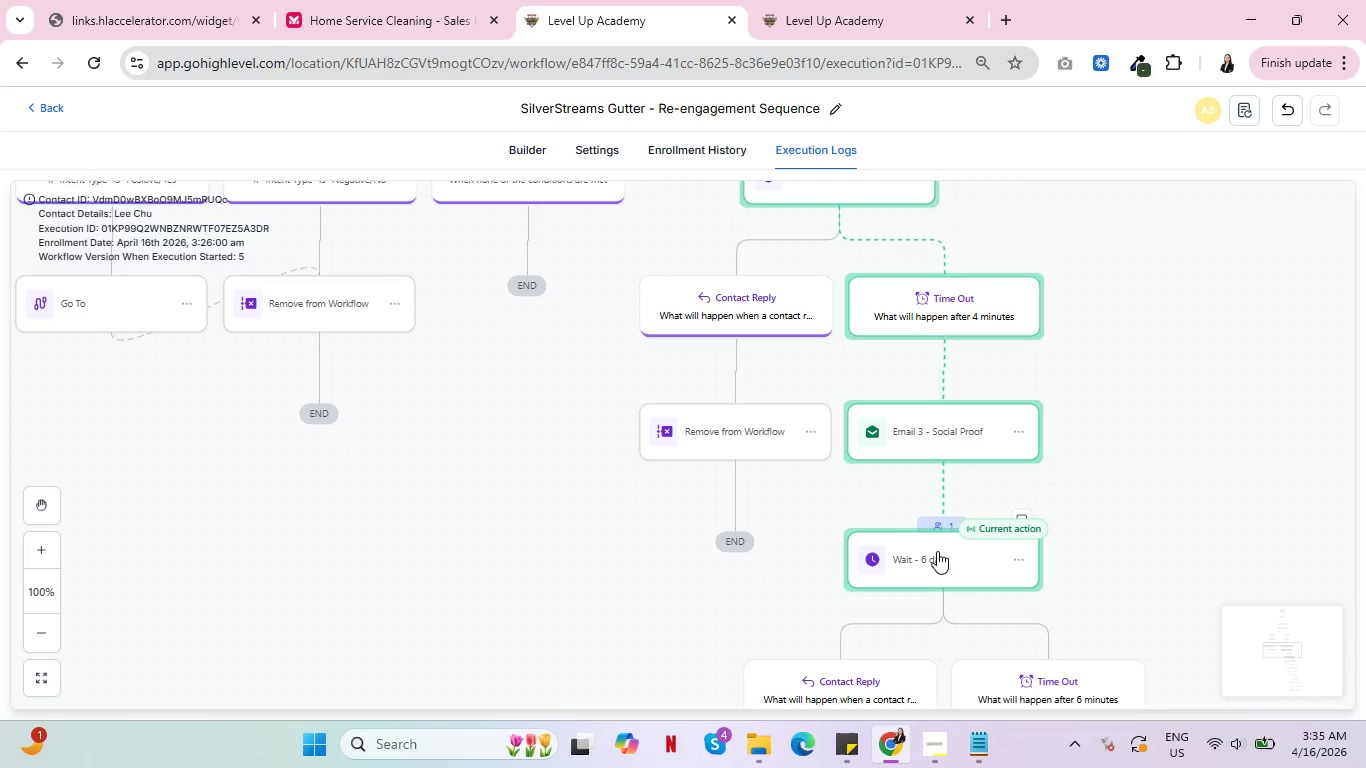 
wait(29.88)
 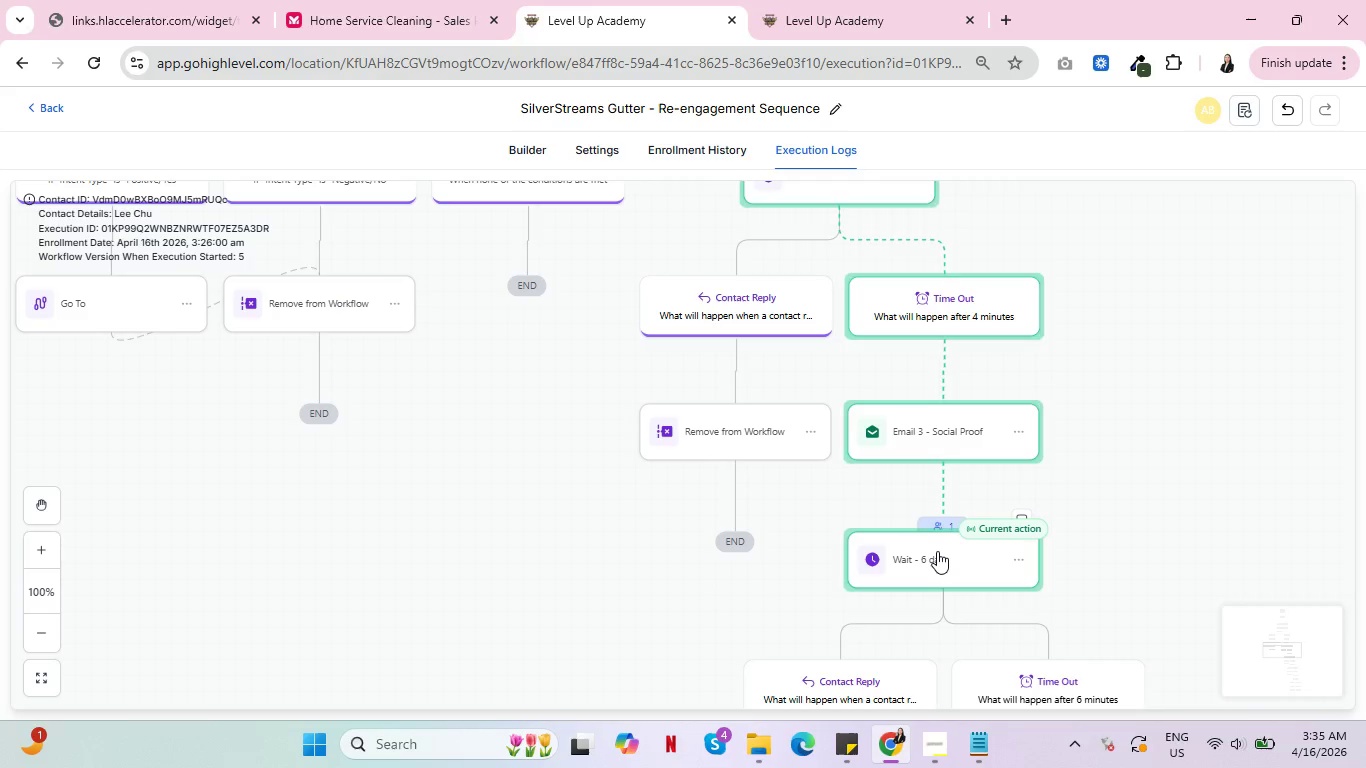 
left_click([328, 135])
 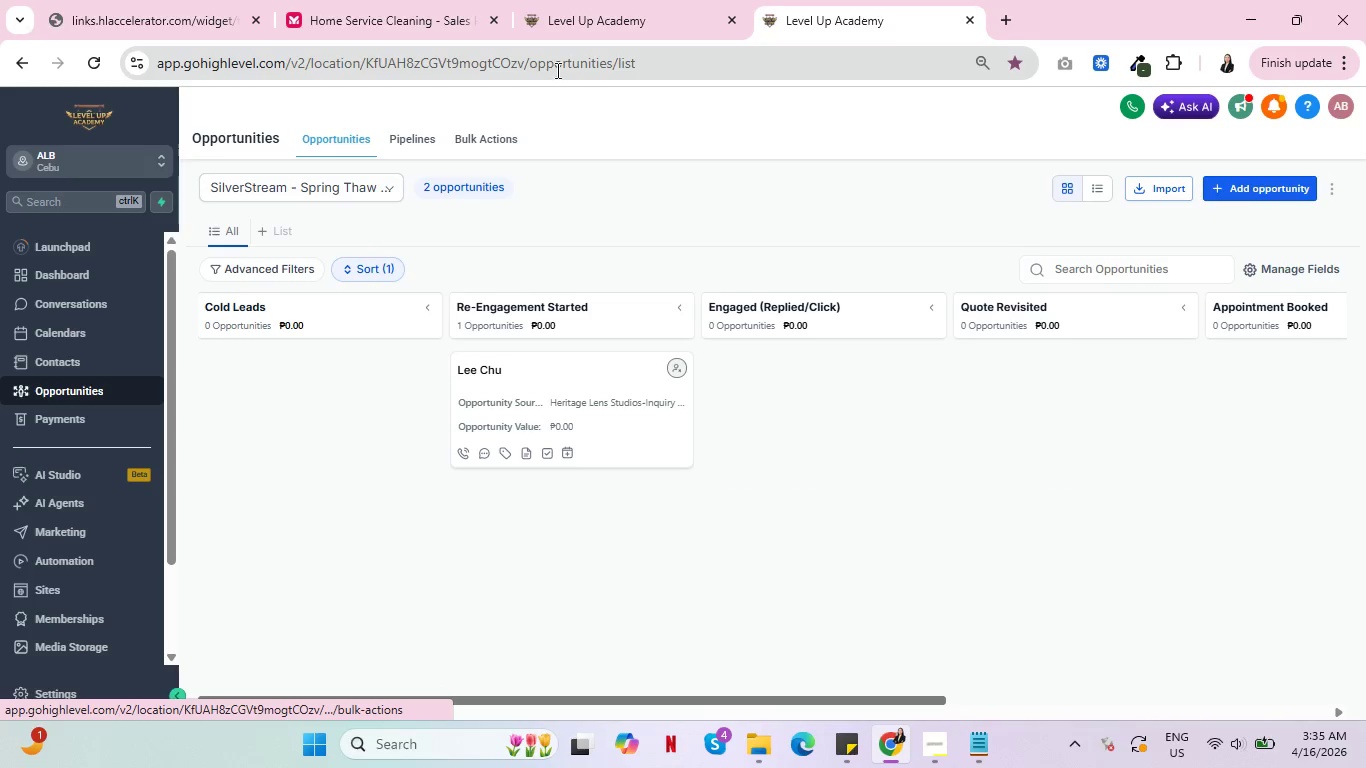 
left_click([575, 22])
 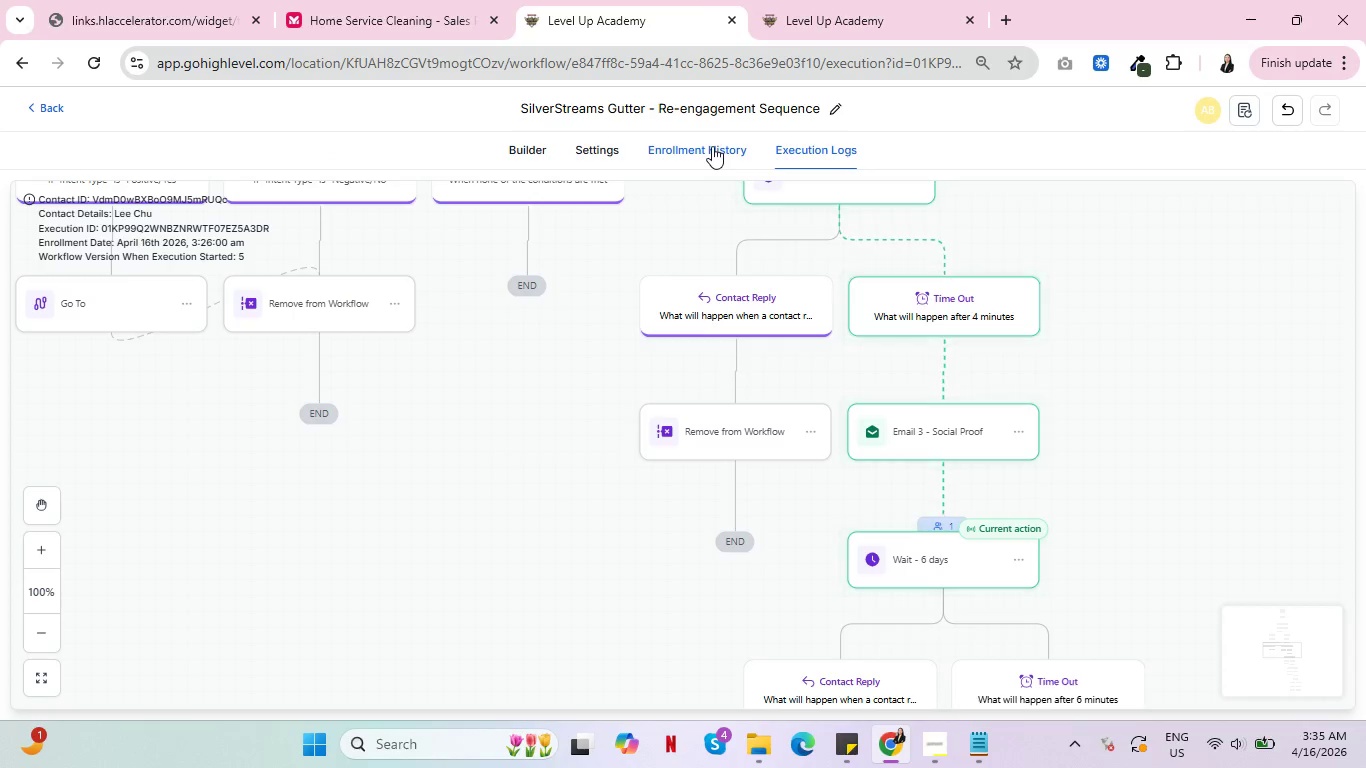 
left_click([712, 146])
 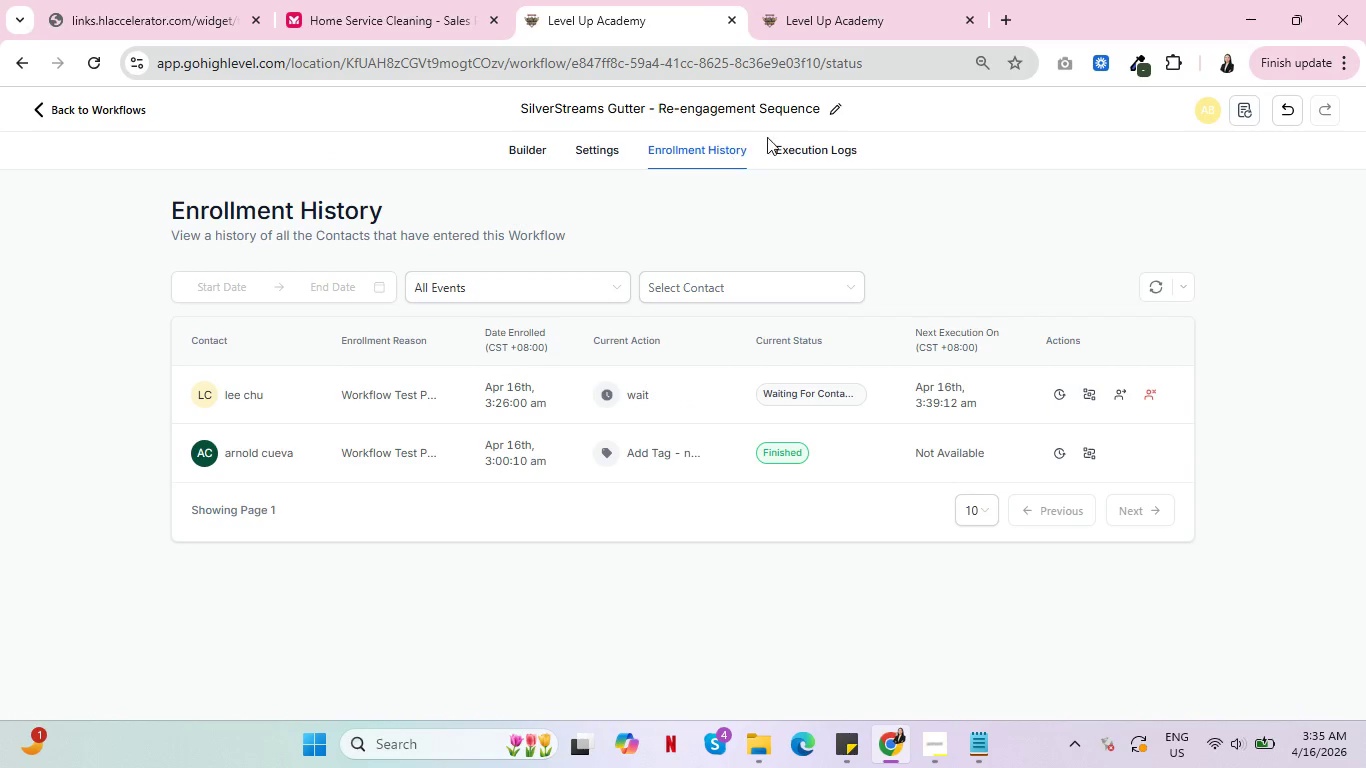 
left_click([805, 148])
 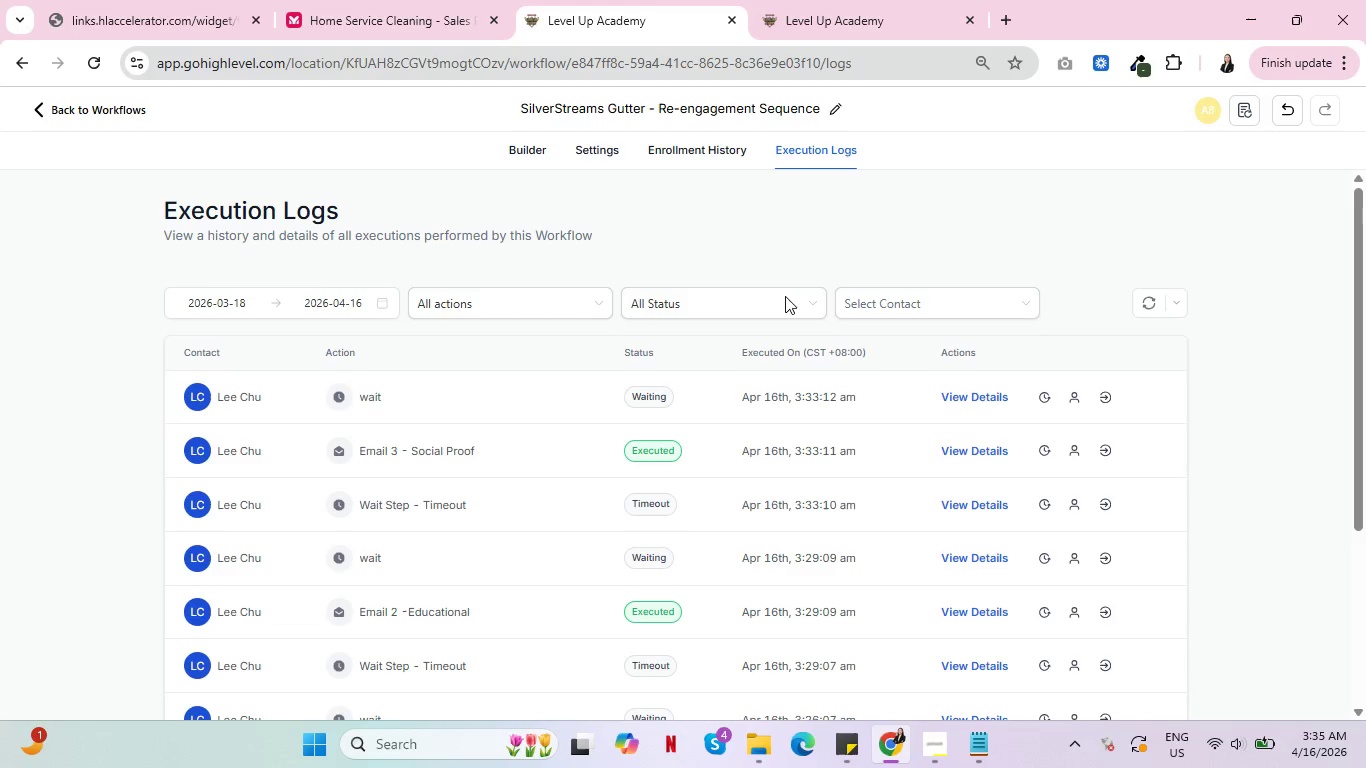 
wait(5.38)
 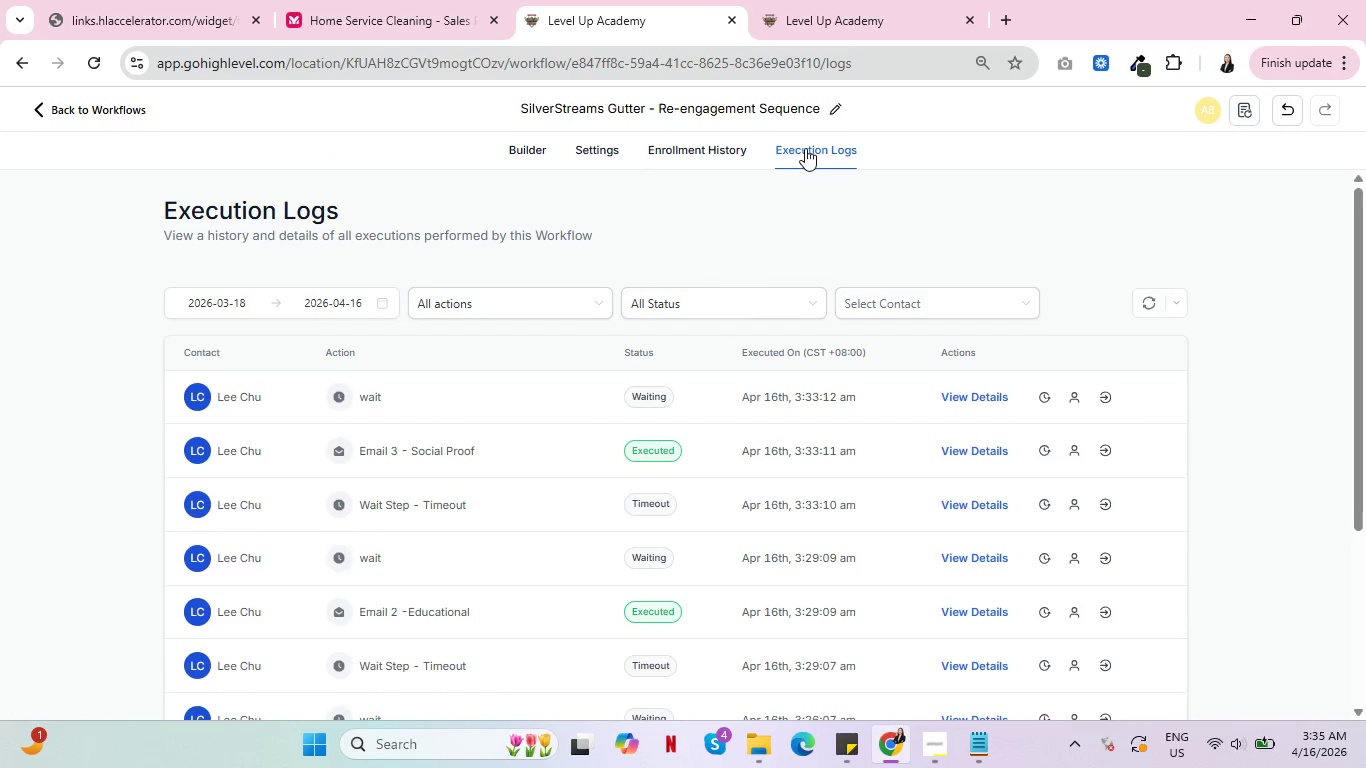 
left_click([971, 394])
 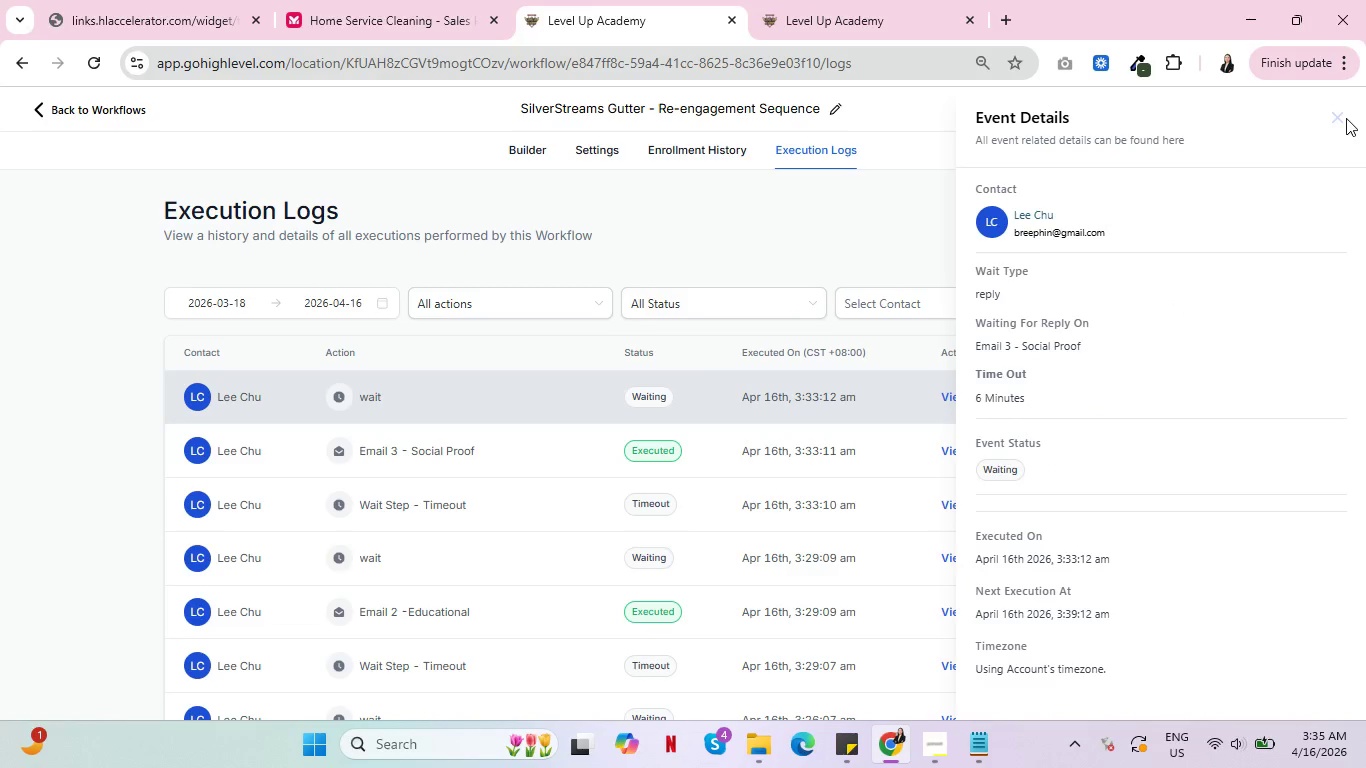 
left_click([1334, 123])
 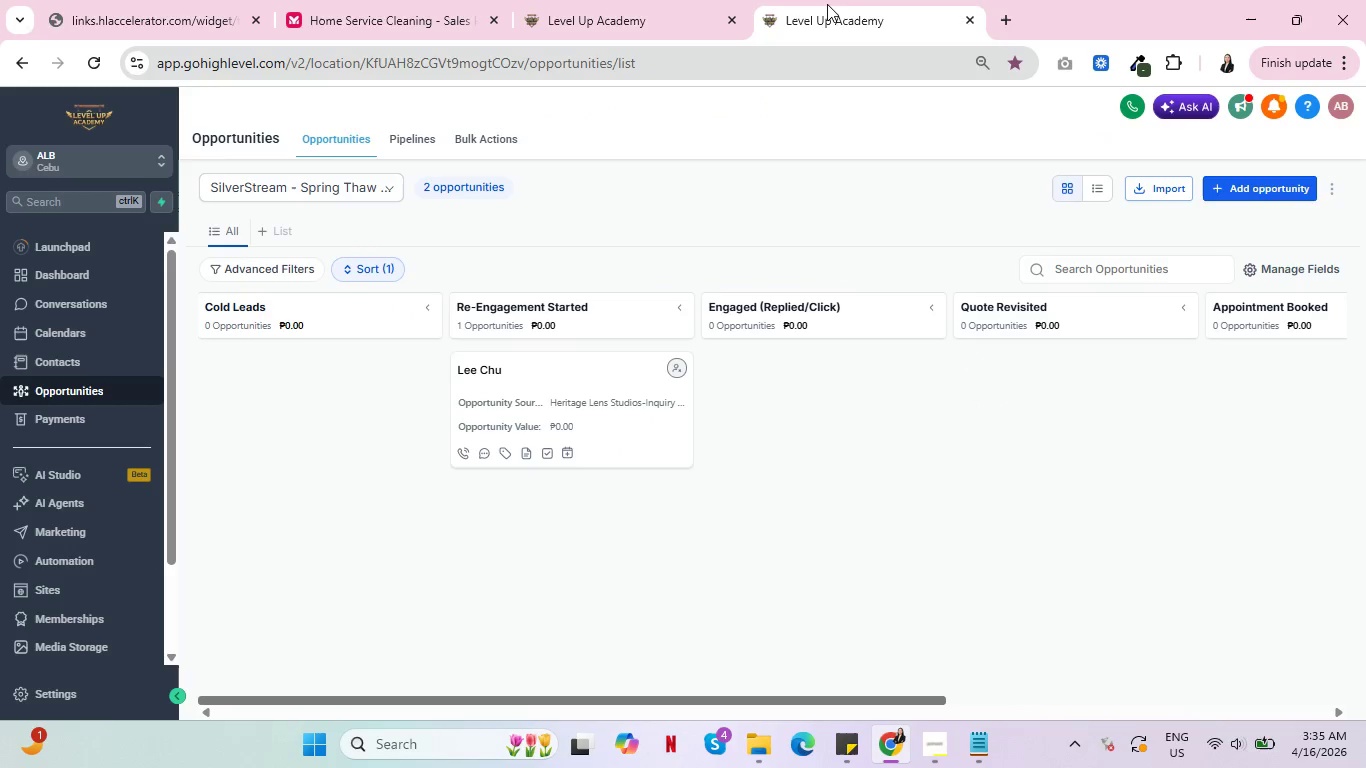 
left_click([827, 4])
 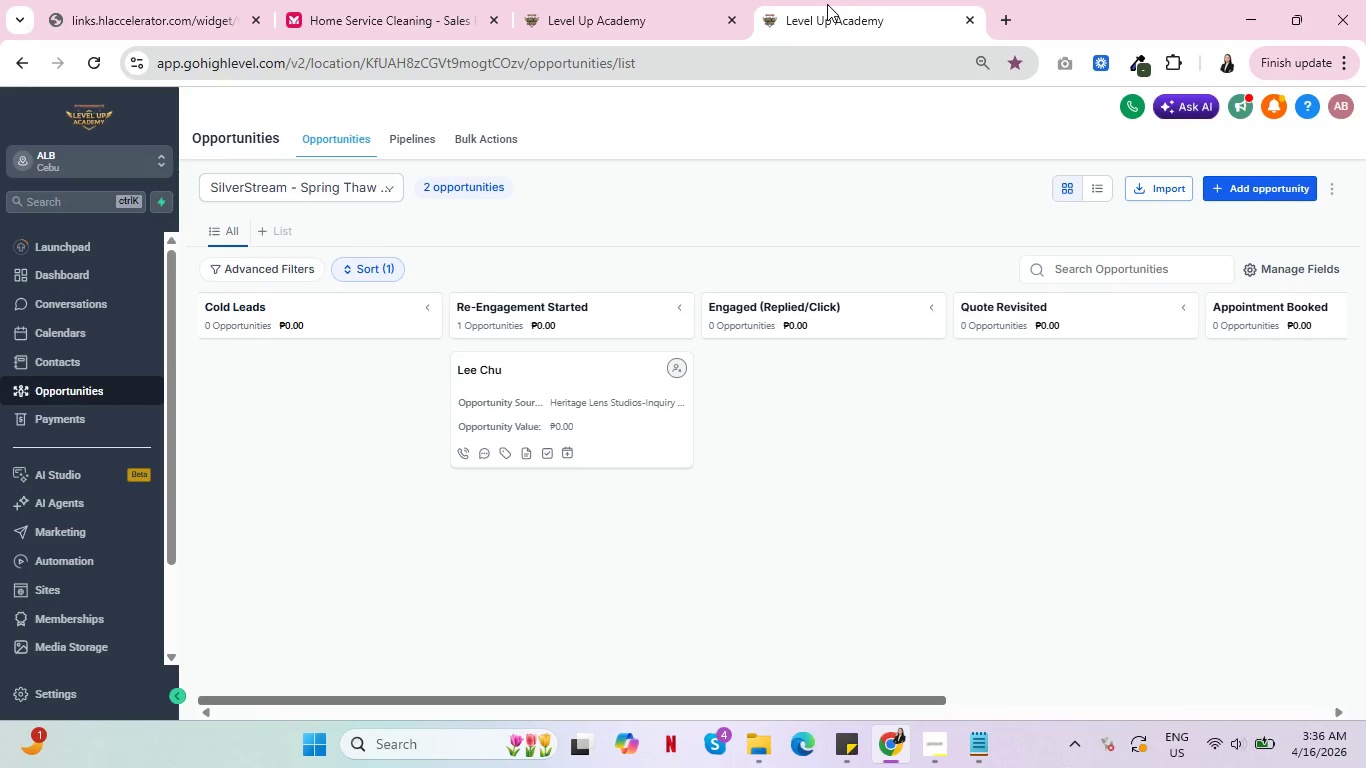 
wait(8.06)
 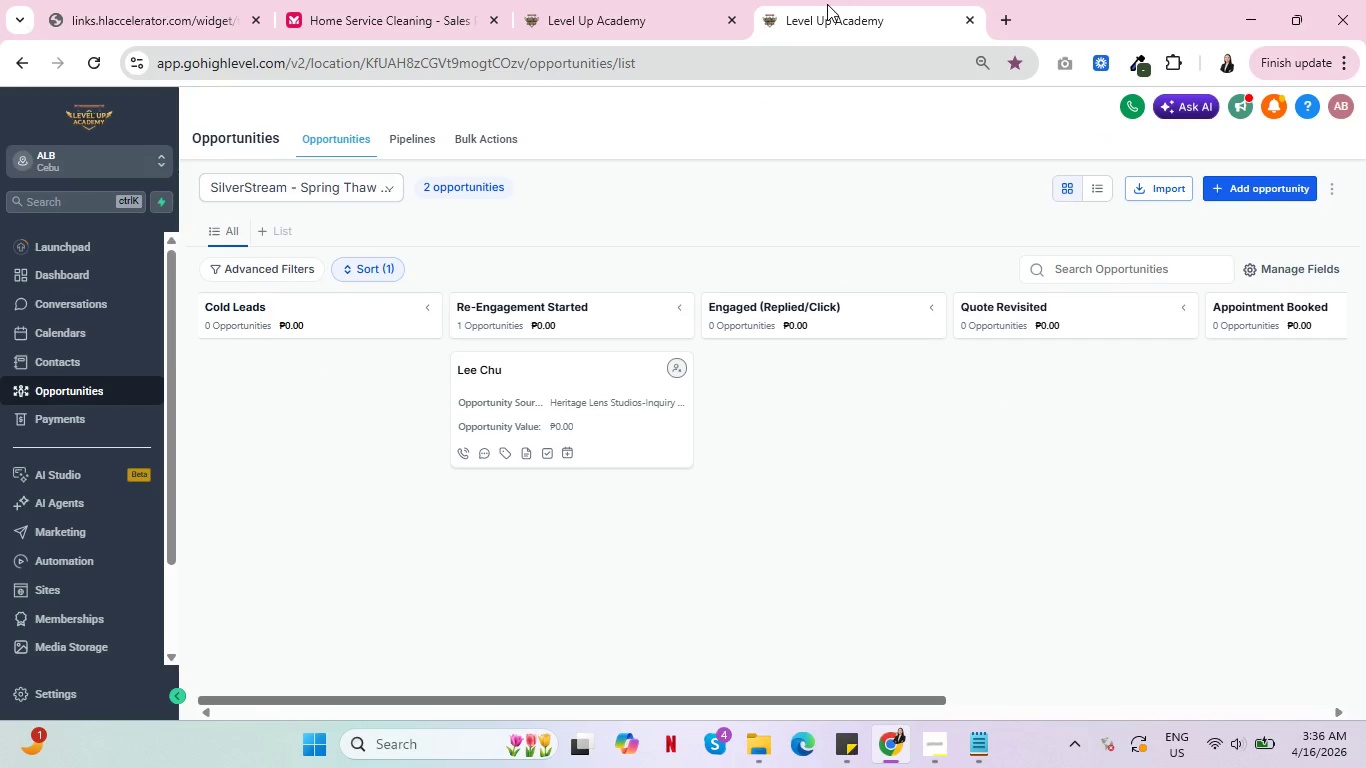 
left_click([591, 0])
 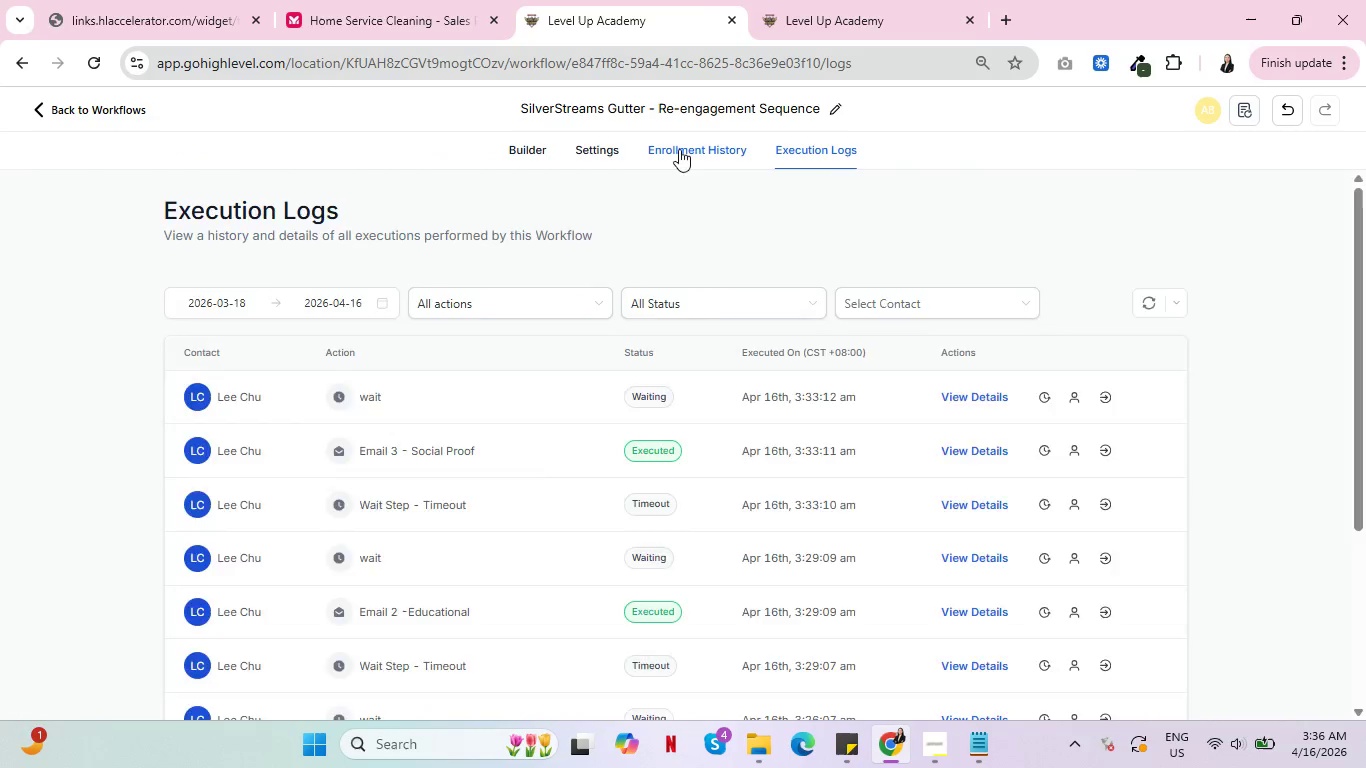 
left_click([679, 149])
 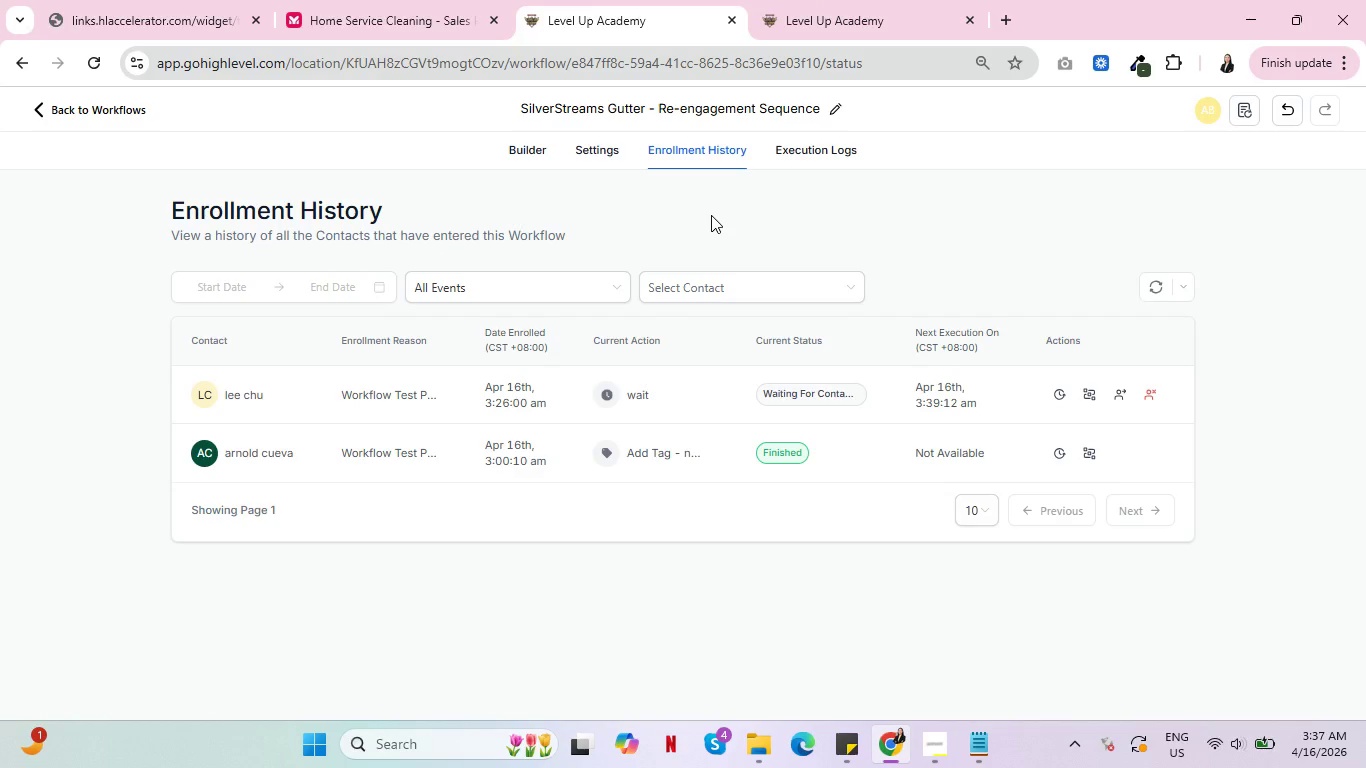 
wait(95.28)
 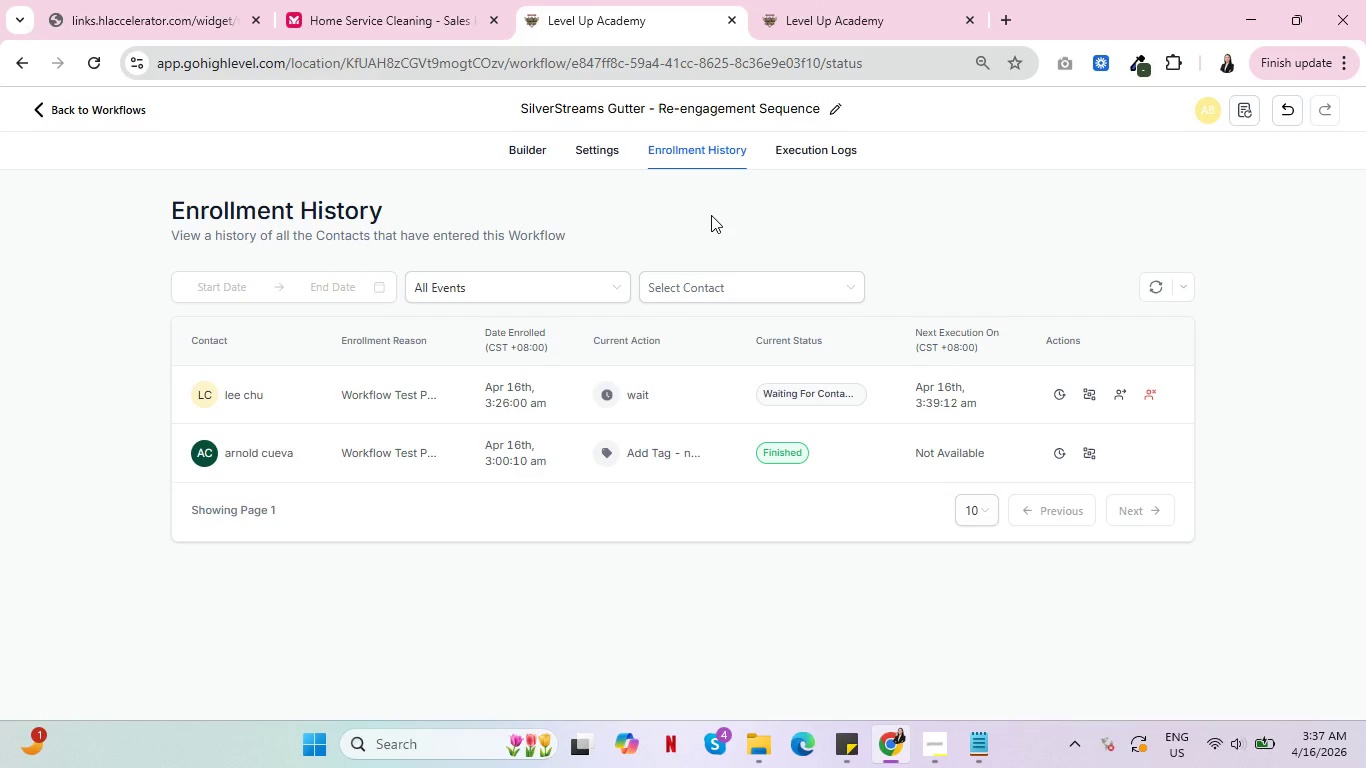 
left_click([1096, 400])
 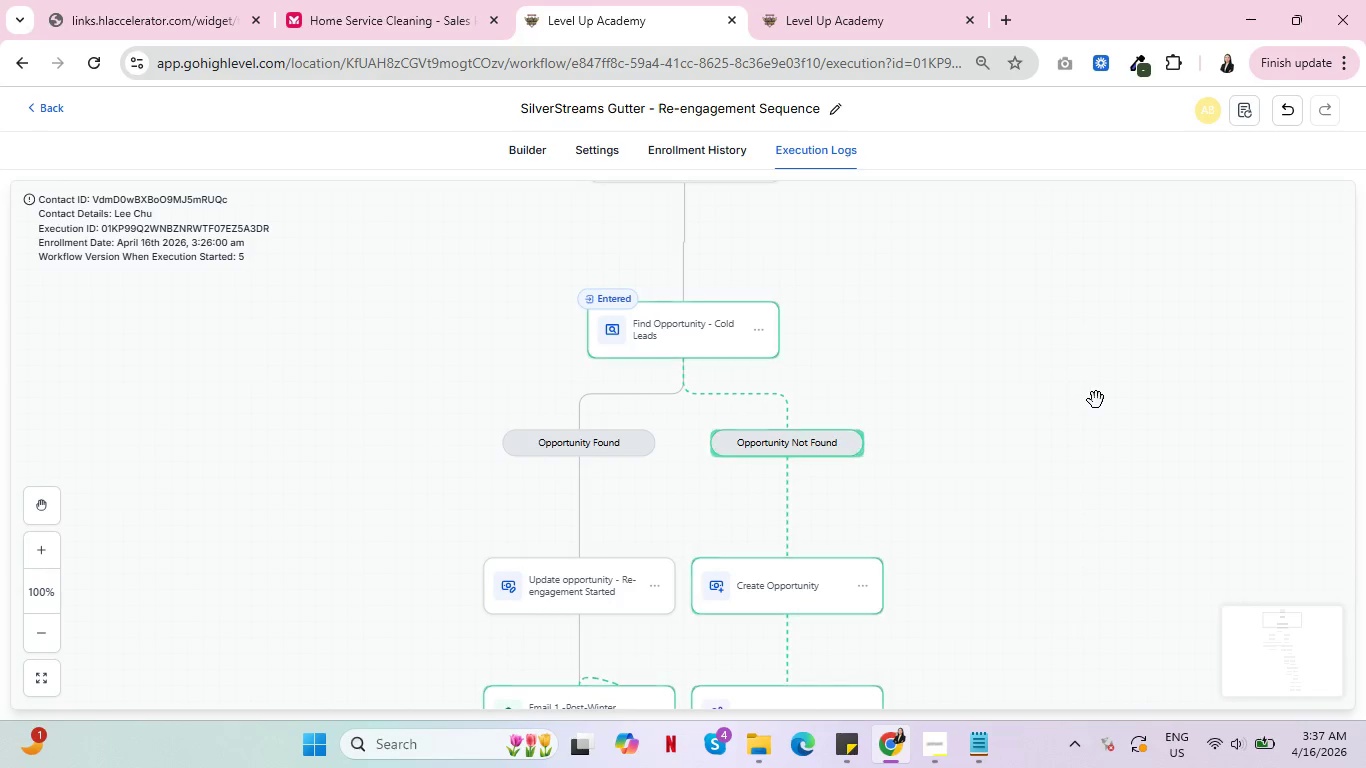 
wait(6.88)
 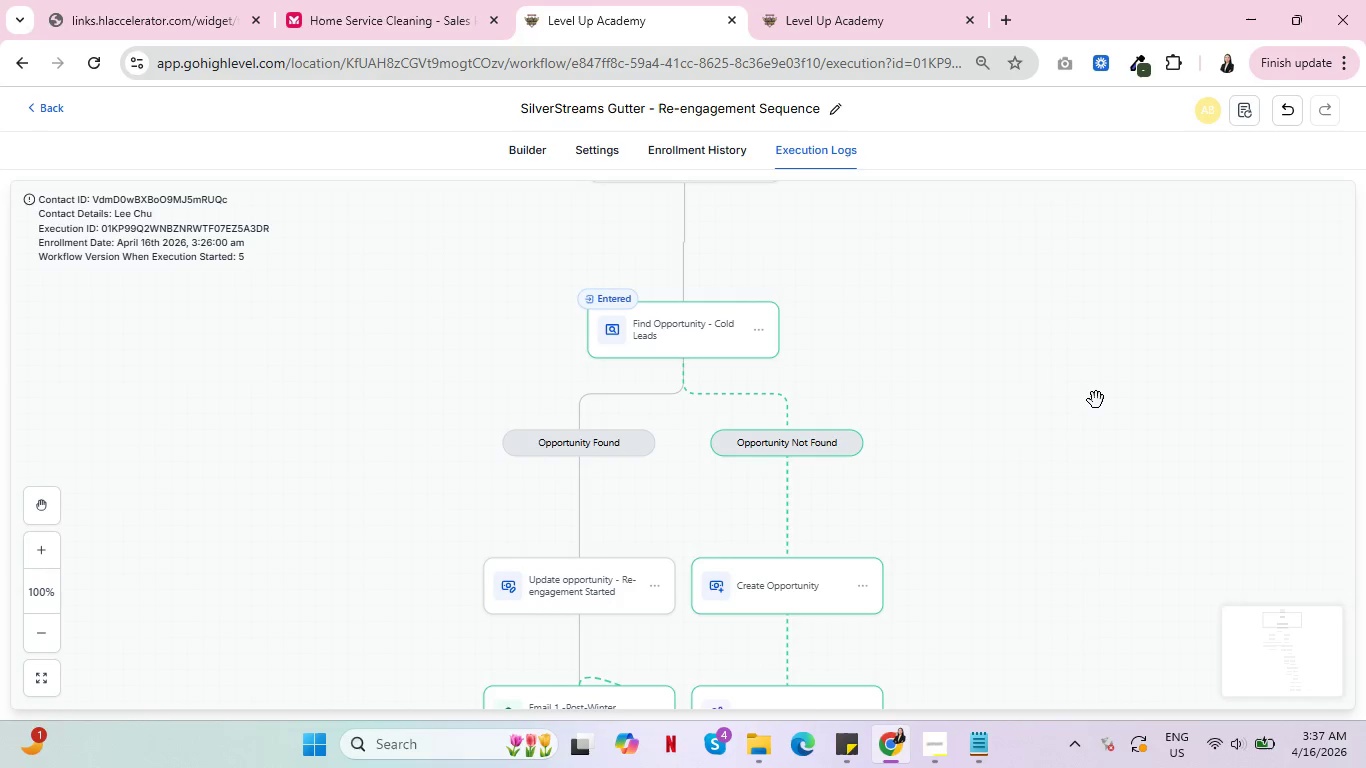 
scroll: coordinate [1087, 525], scroll_direction: down, amount: 12.0
 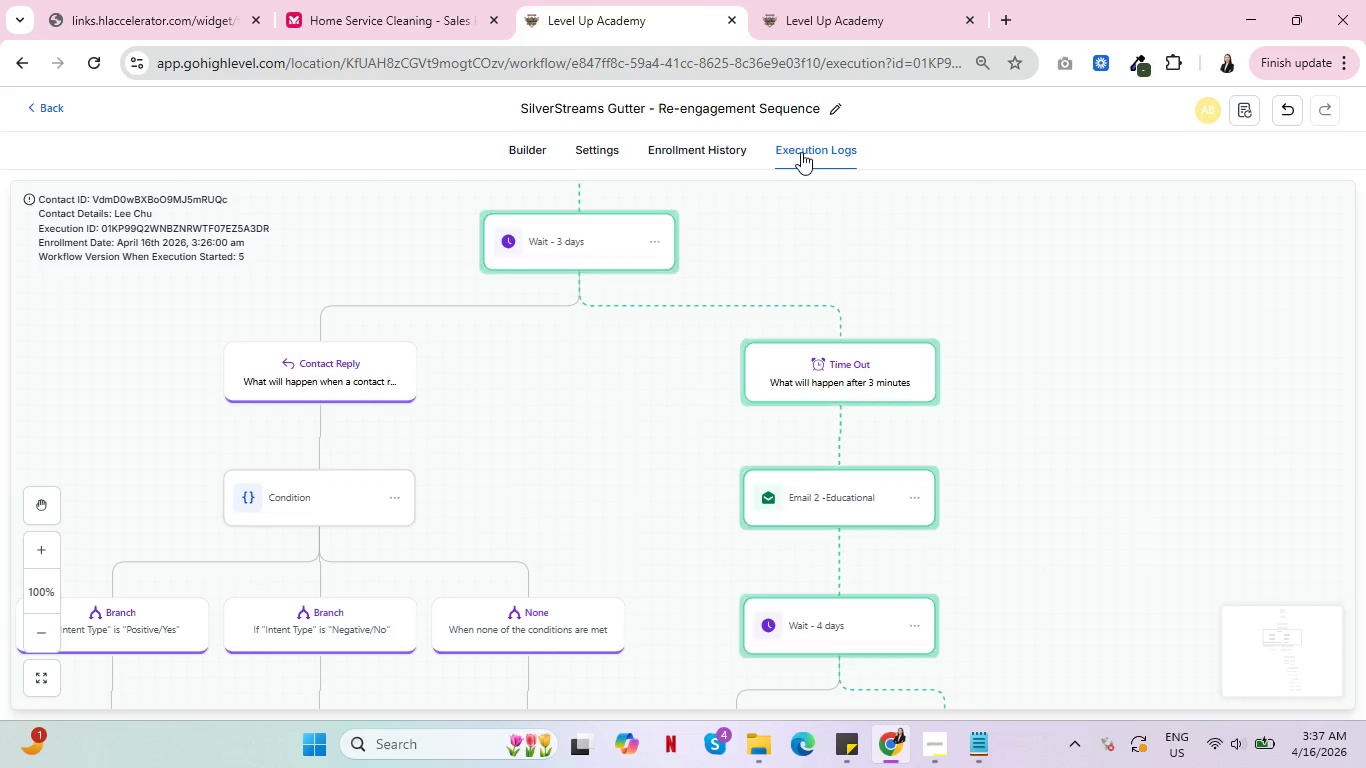 
left_click([801, 152])
 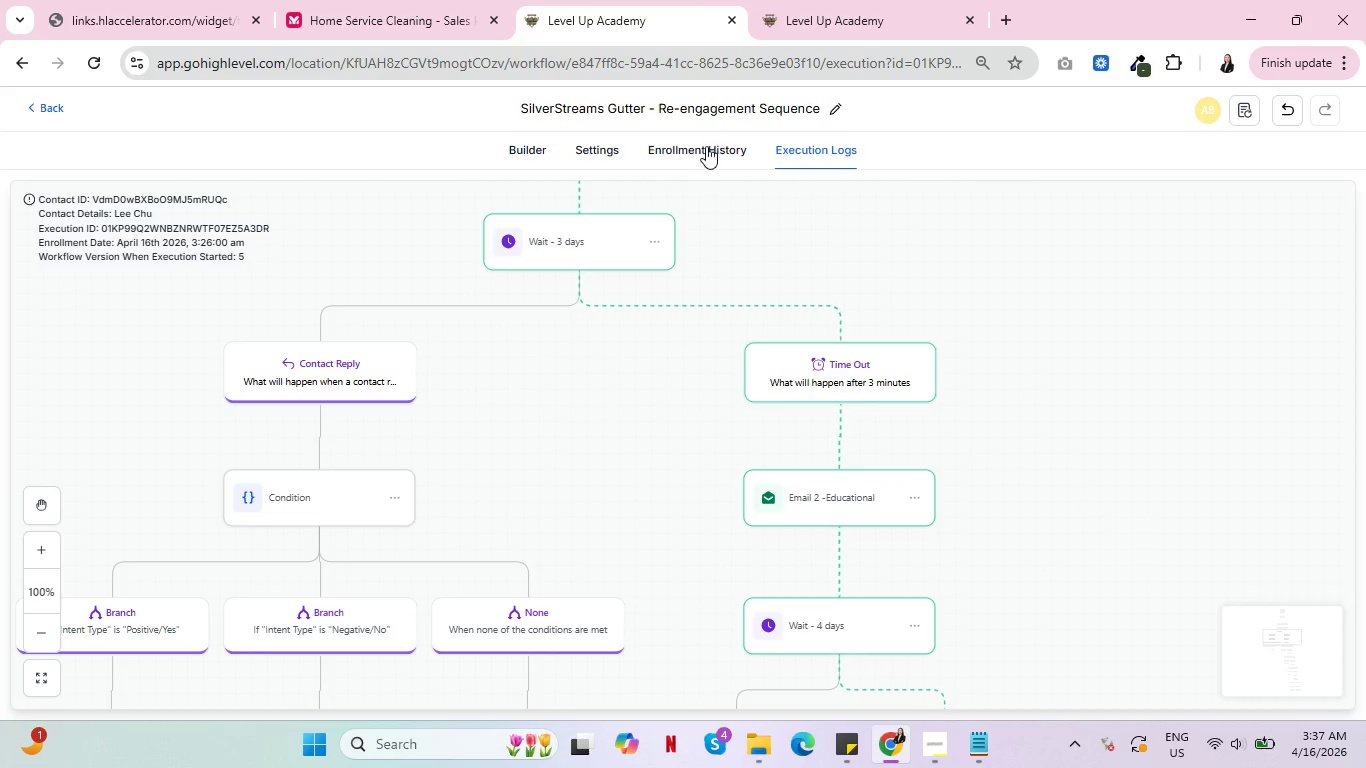 
left_click([713, 136])
 